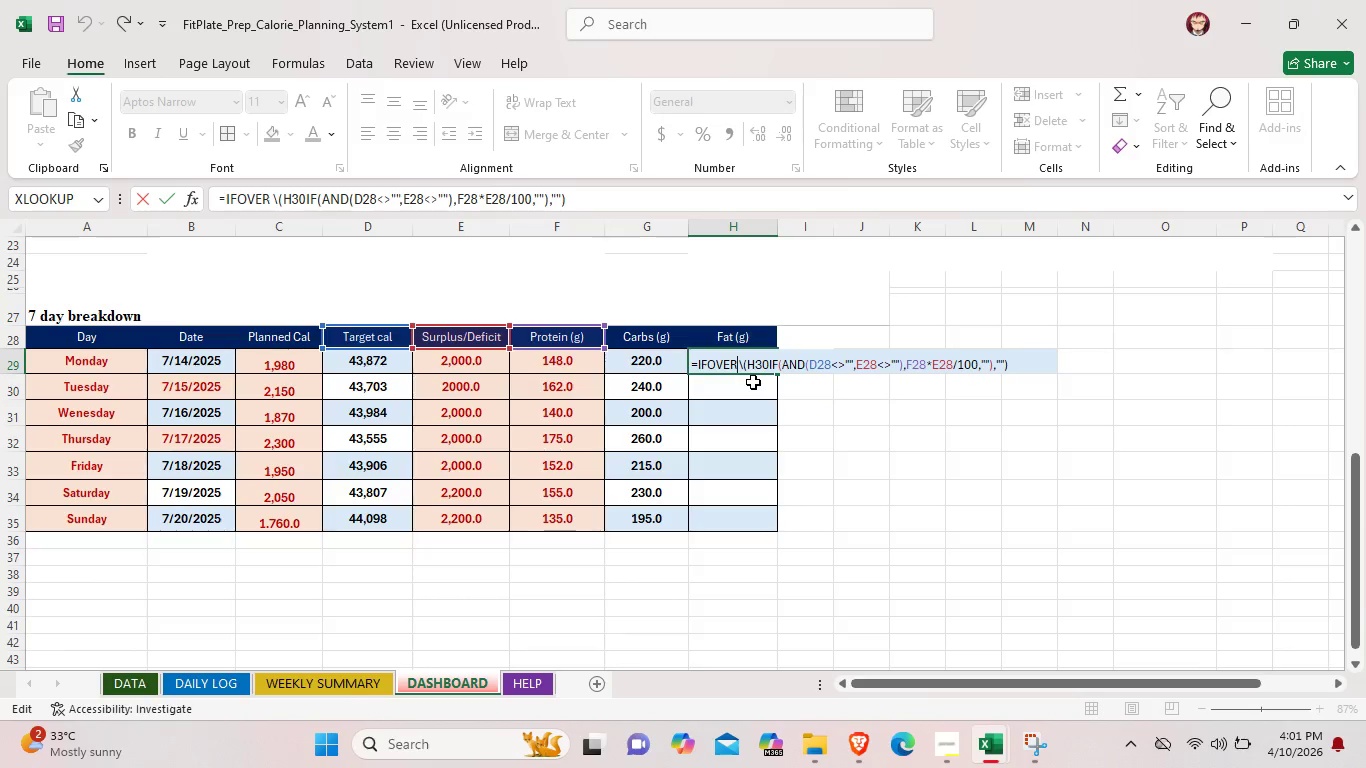 
key(Backspace)
key(Backspace)
key(Backspace)
key(Backspace)
type(ERORR)
 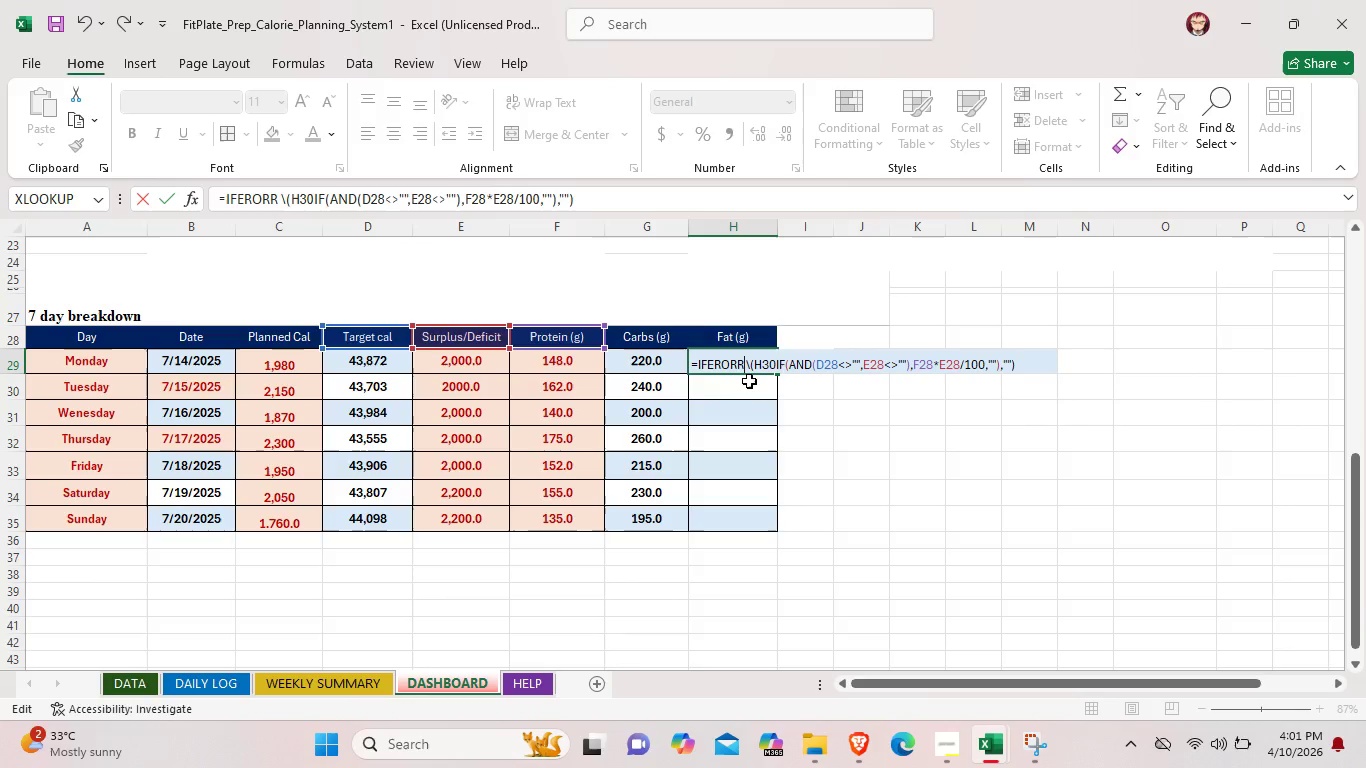 
wait(8.36)
 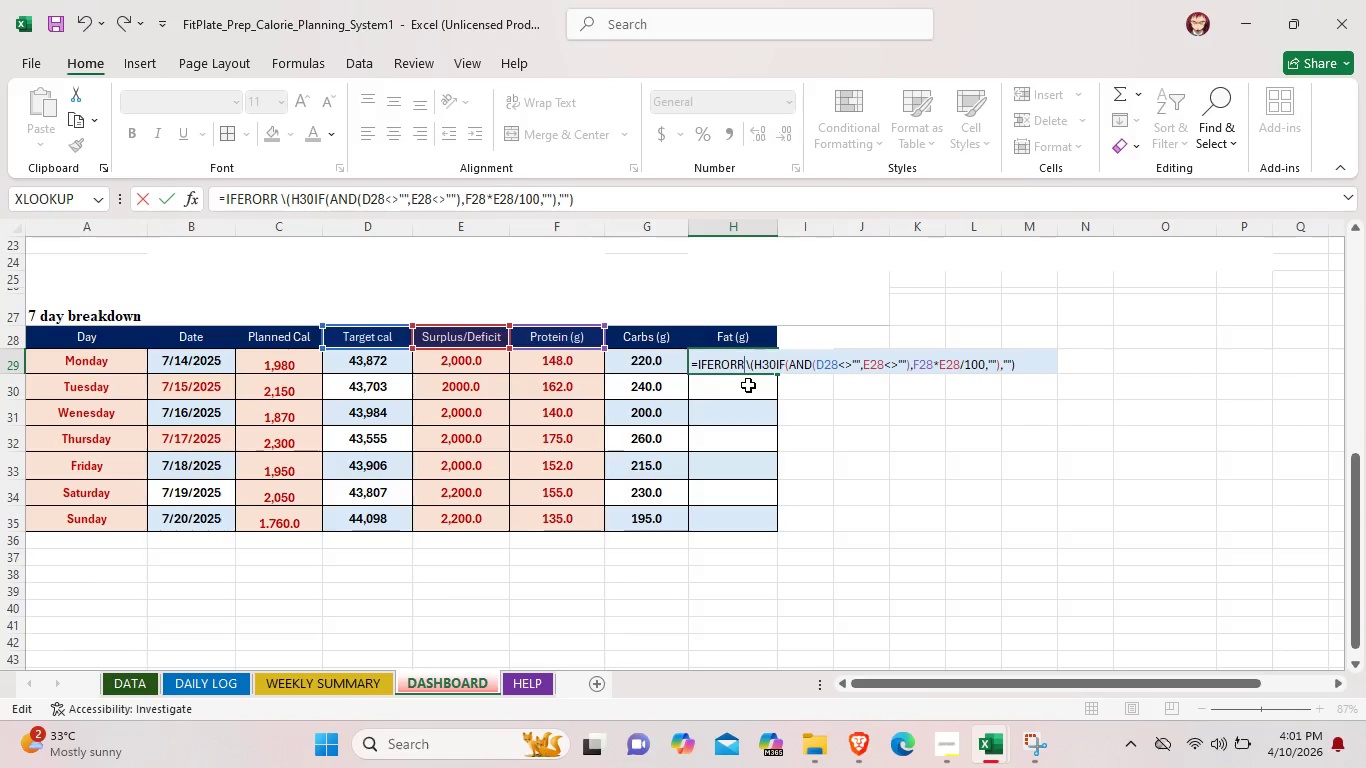 
left_click([275, 199])
 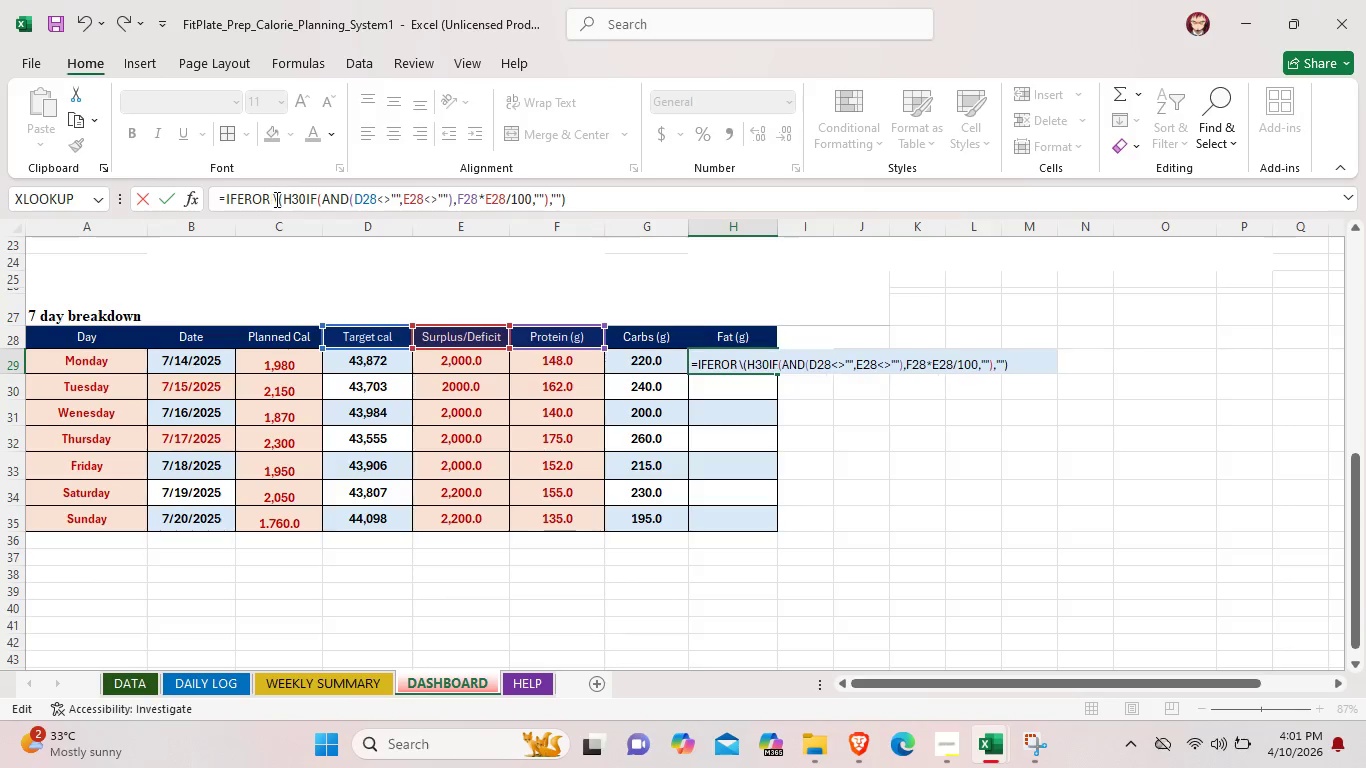 
key(Backspace)
 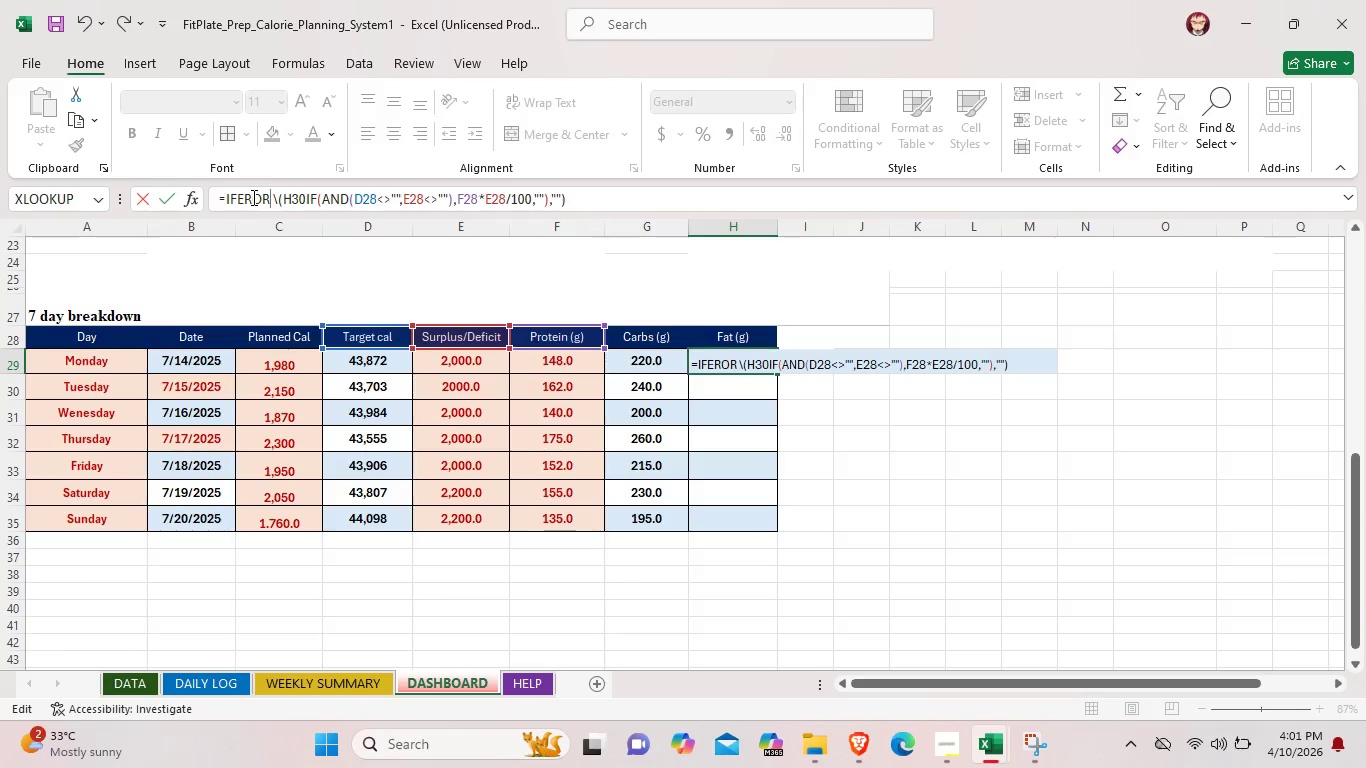 
left_click([252, 197])
 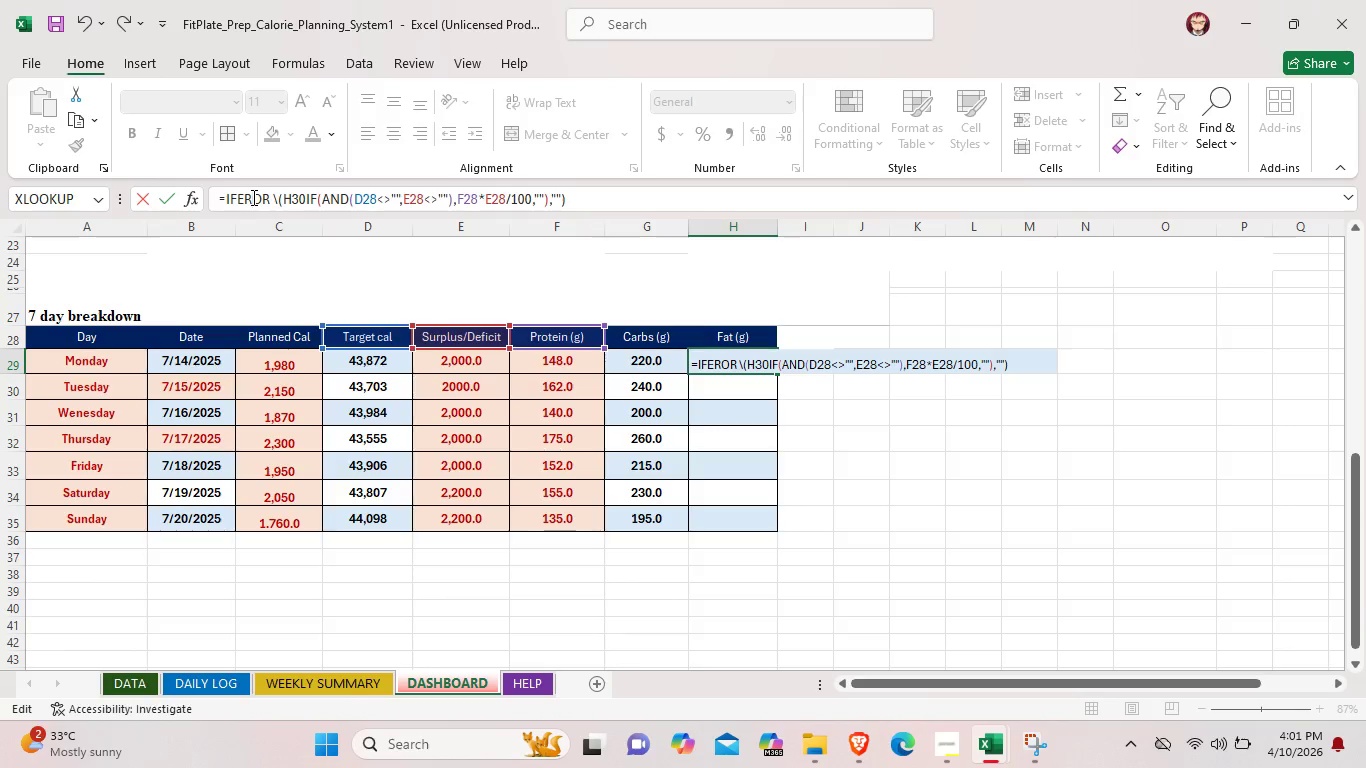 
key(Shift+R)
 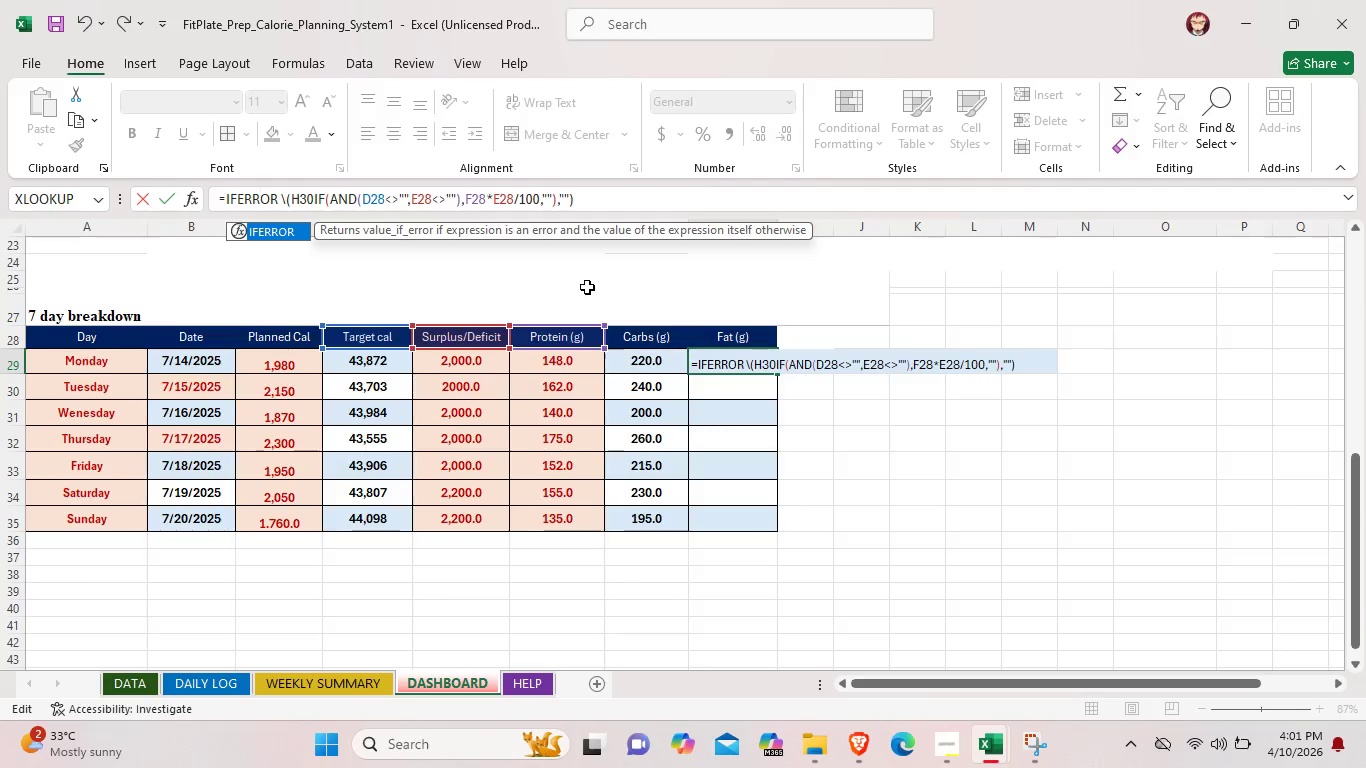 
left_click([587, 287])
 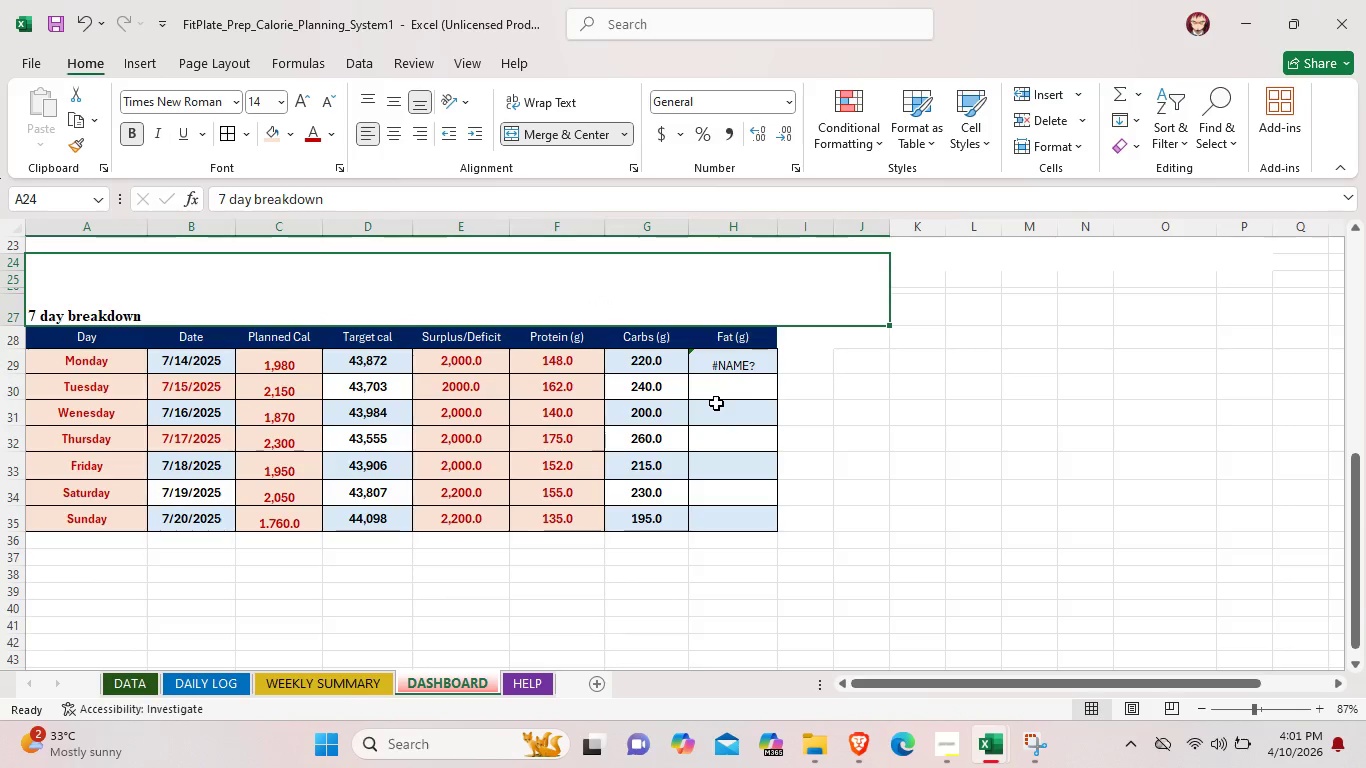 
left_click([716, 403])
 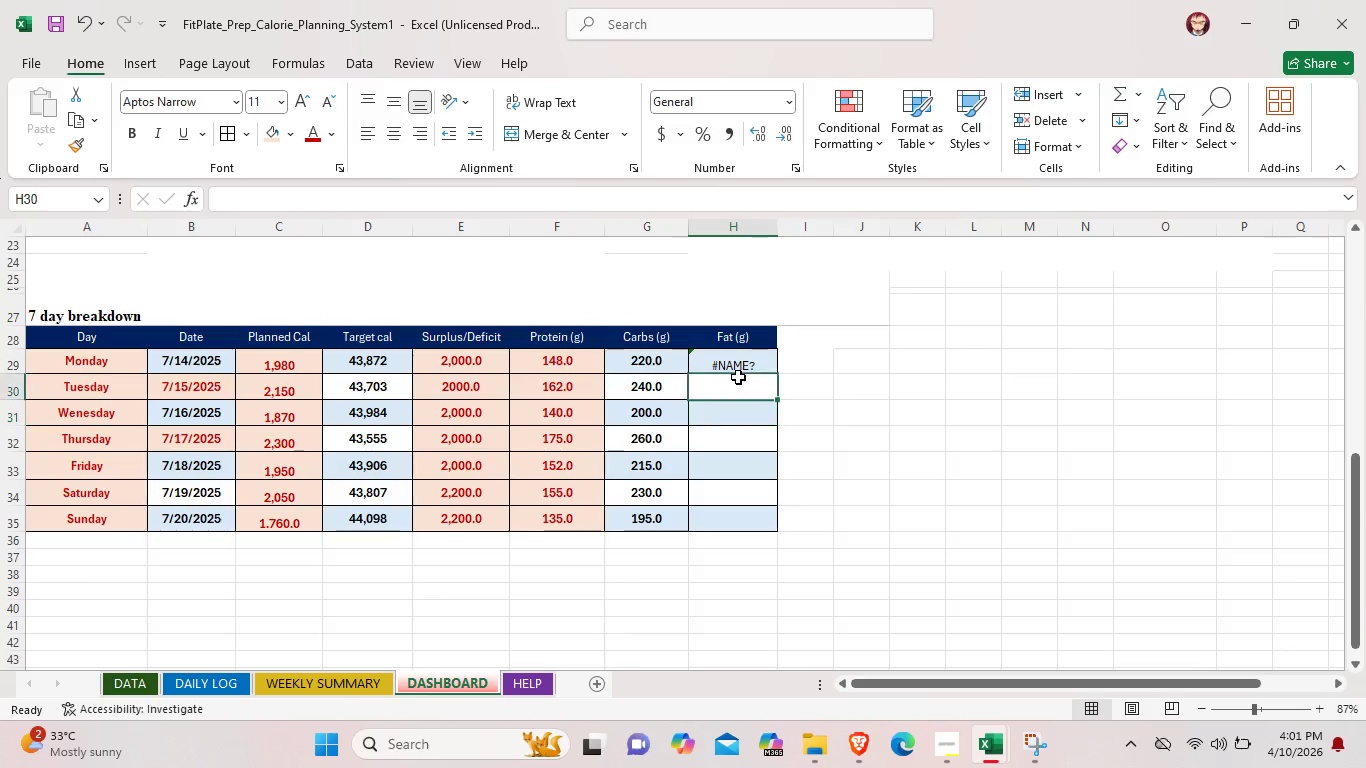 
left_click([738, 377])
 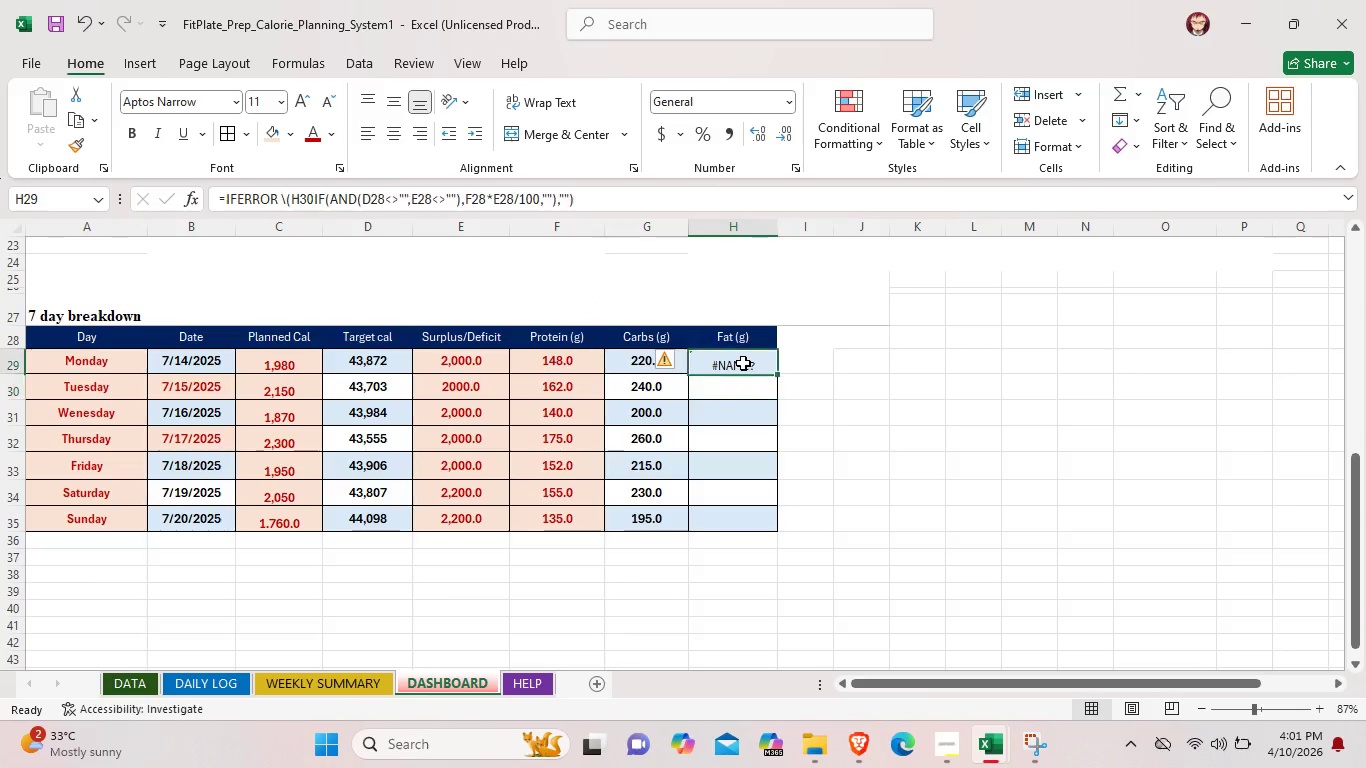 
left_click([743, 363])
 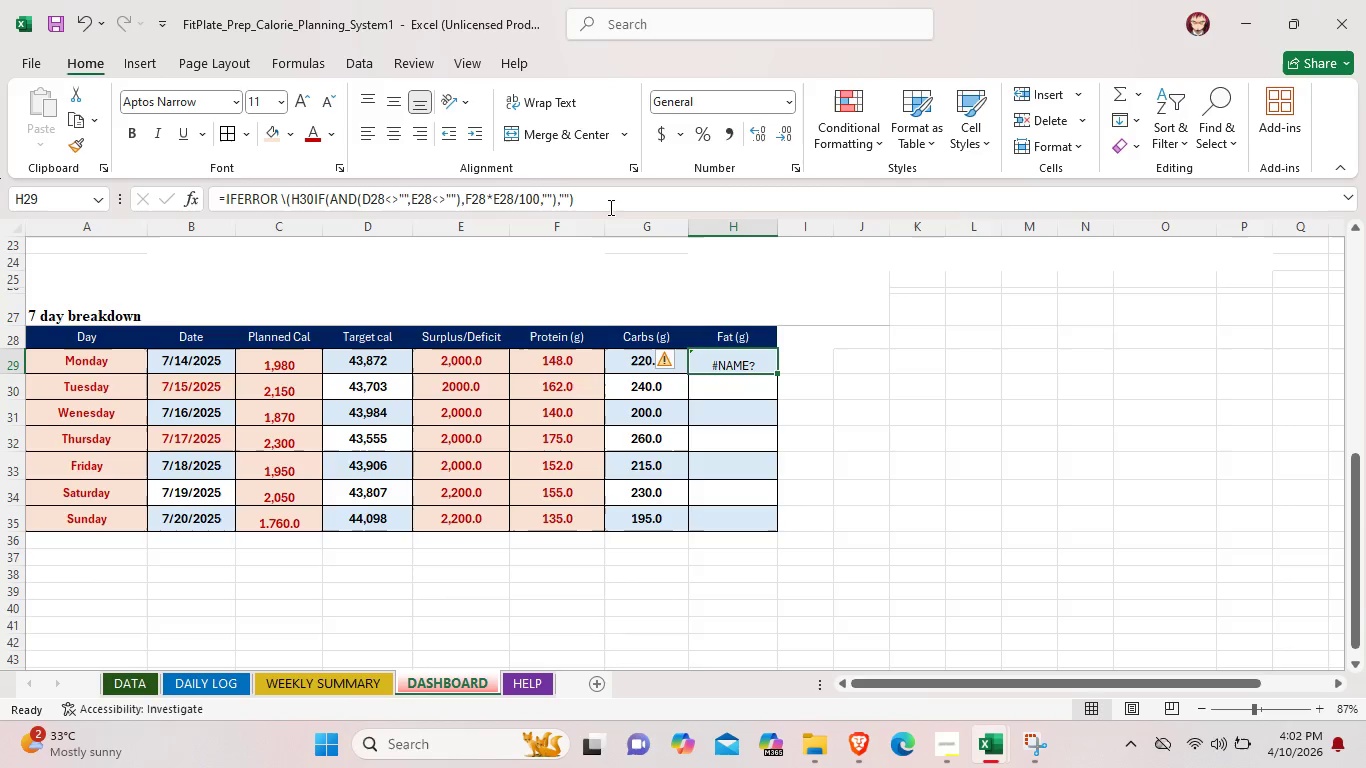 
left_click_drag(start_coordinate=[609, 207], to_coordinate=[221, 189])
 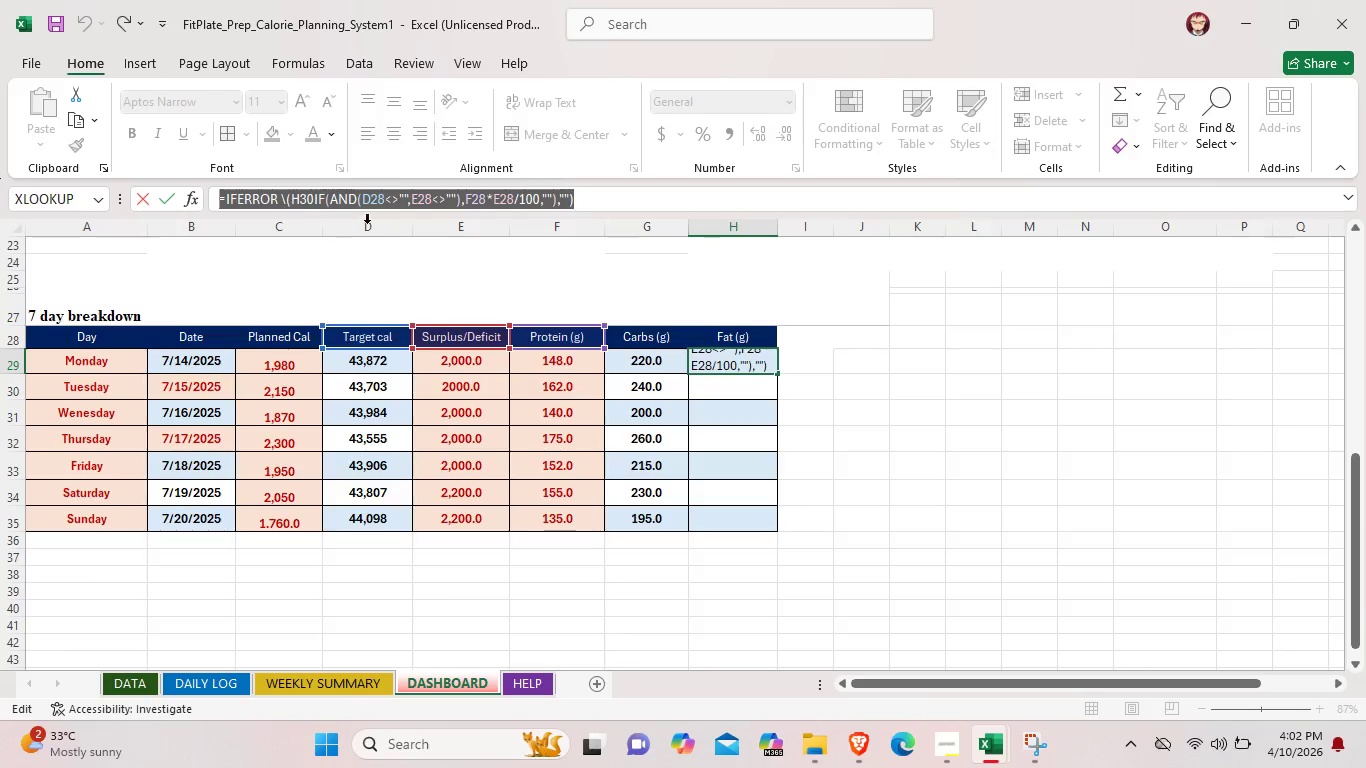 
key(Control+C)
 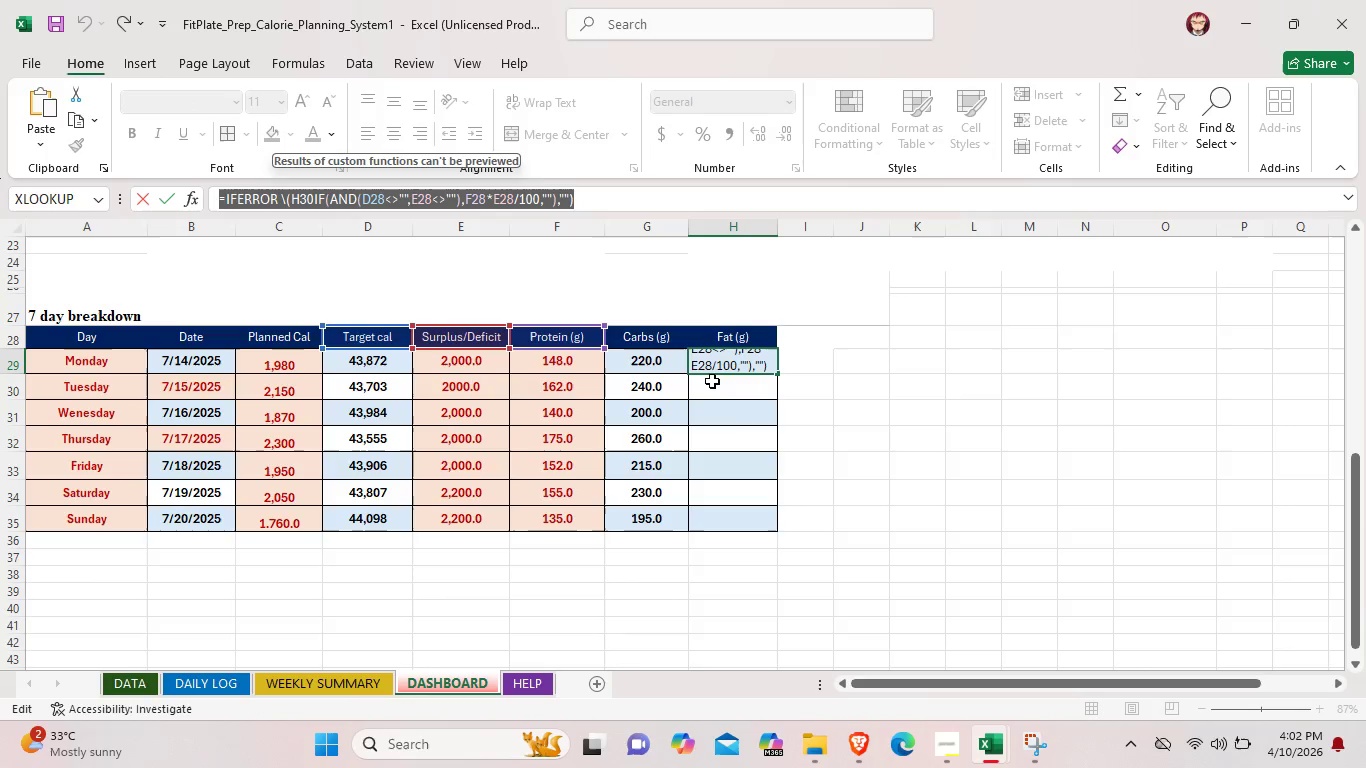 
left_click([713, 381])
 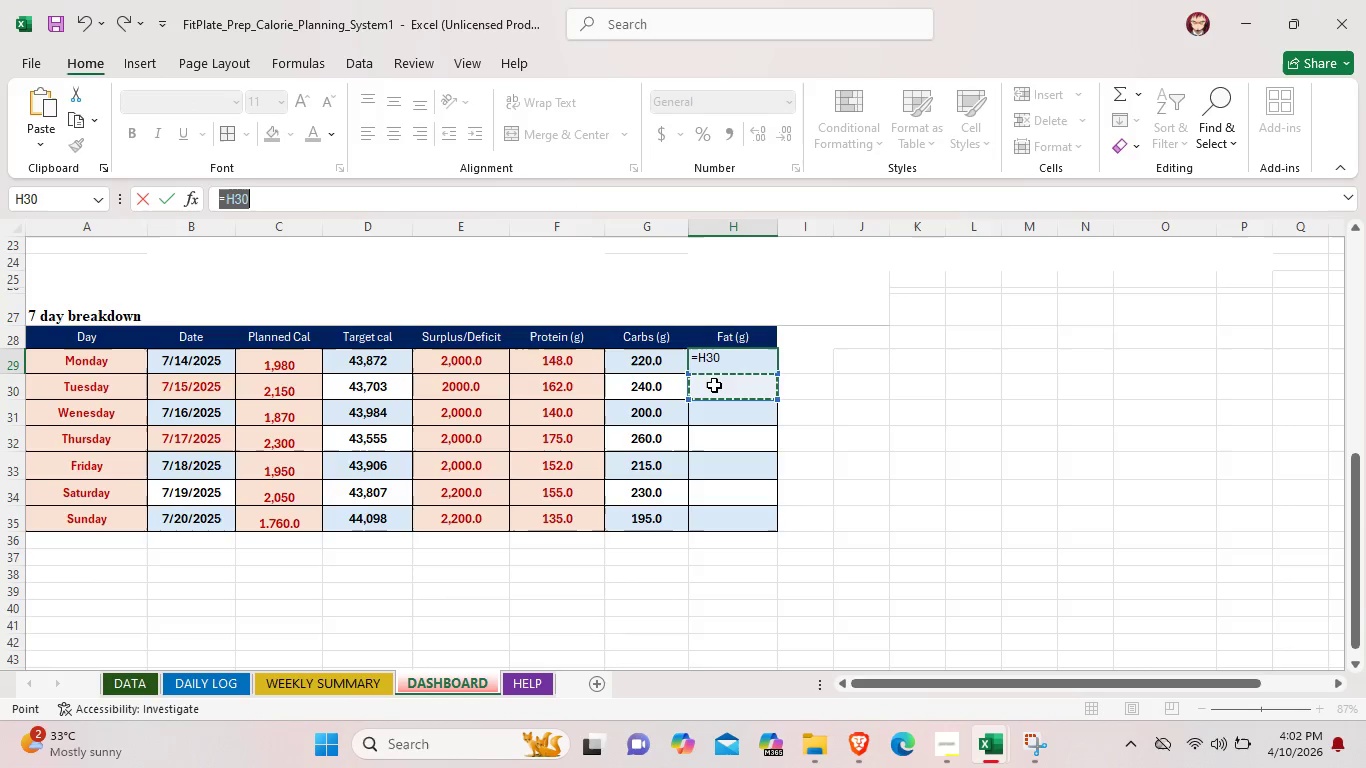 
left_click([714, 385])
 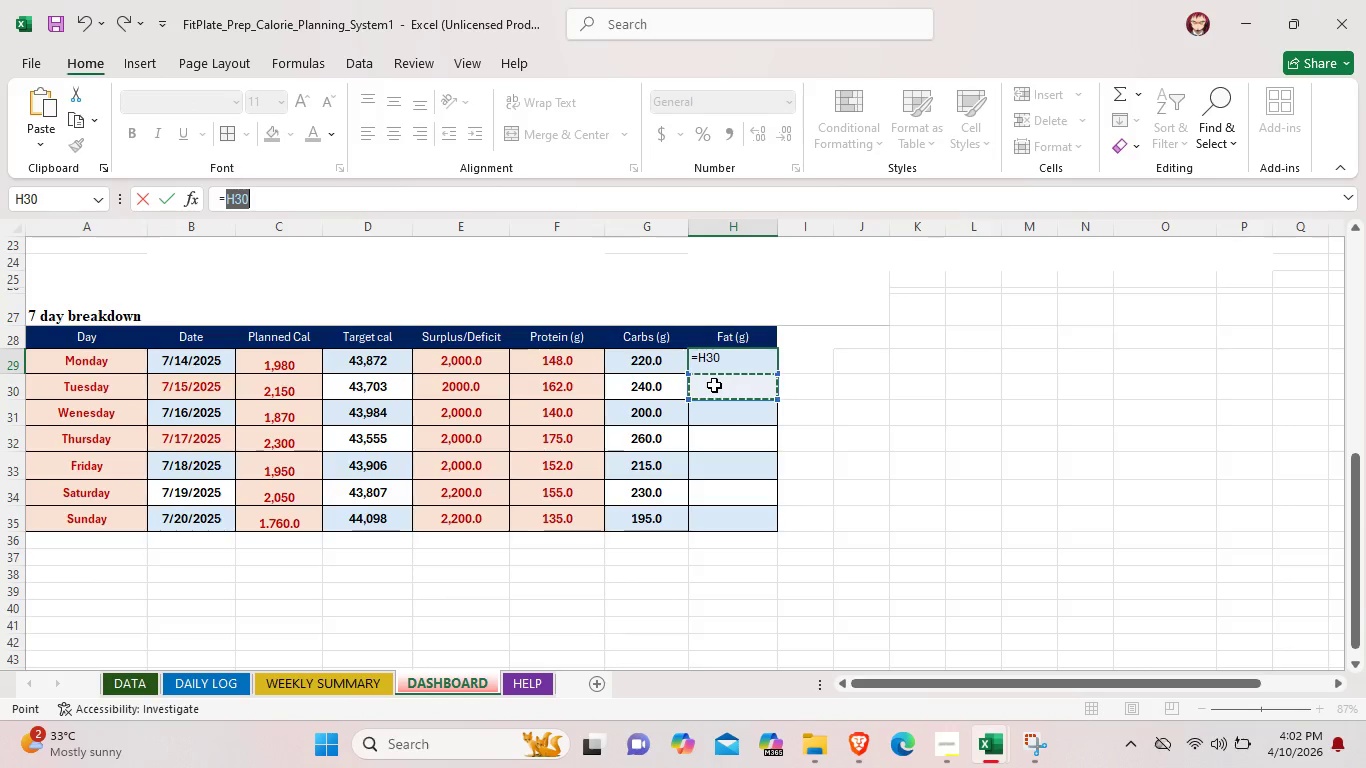 
key(Control+V)
 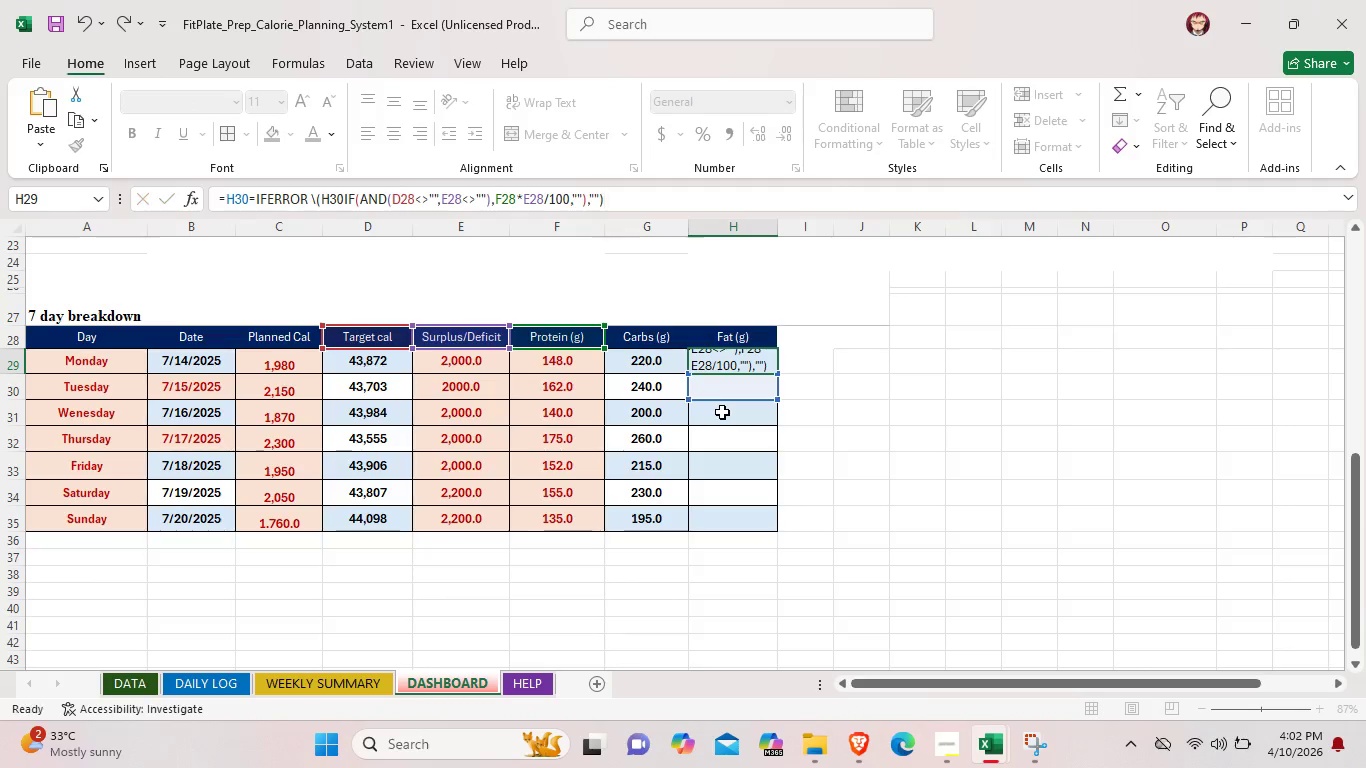 
left_click([722, 412])
 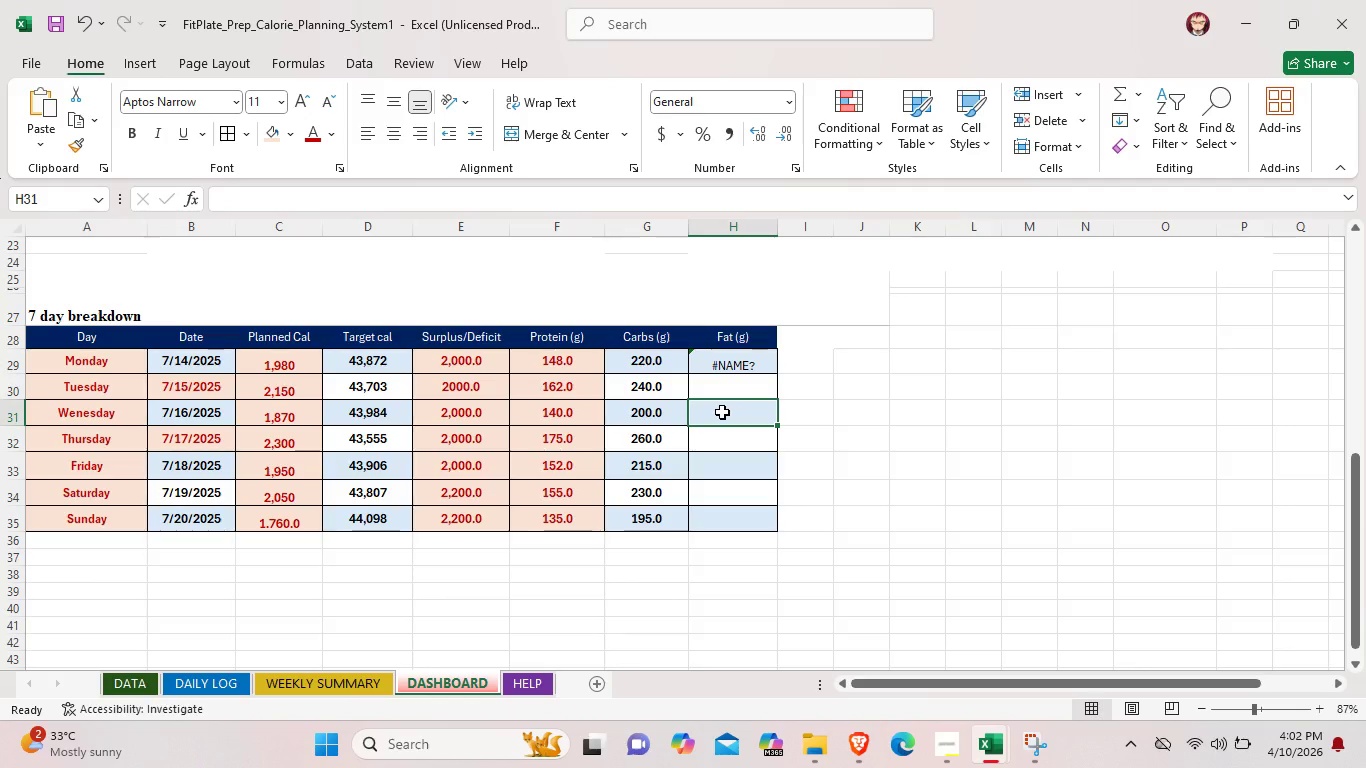 
key(Control+V)
 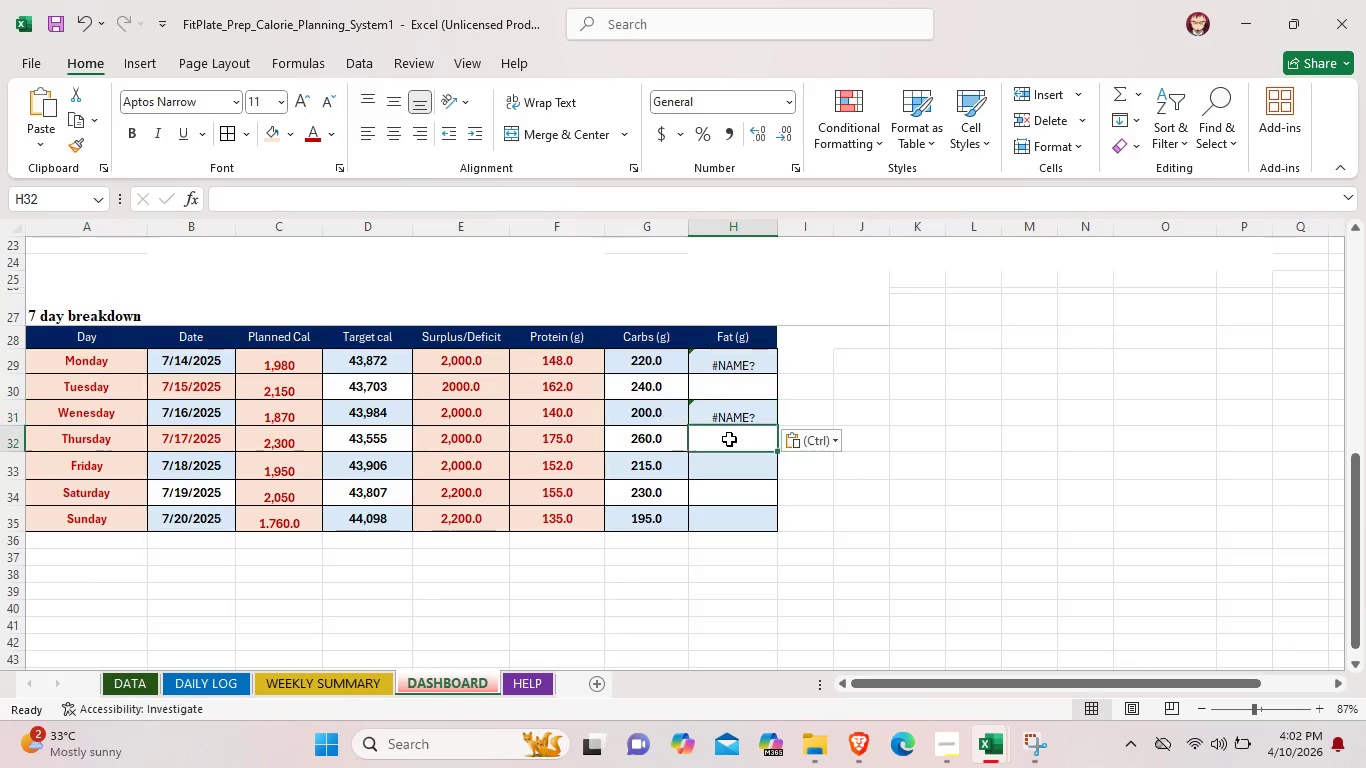 
left_click([729, 439])
 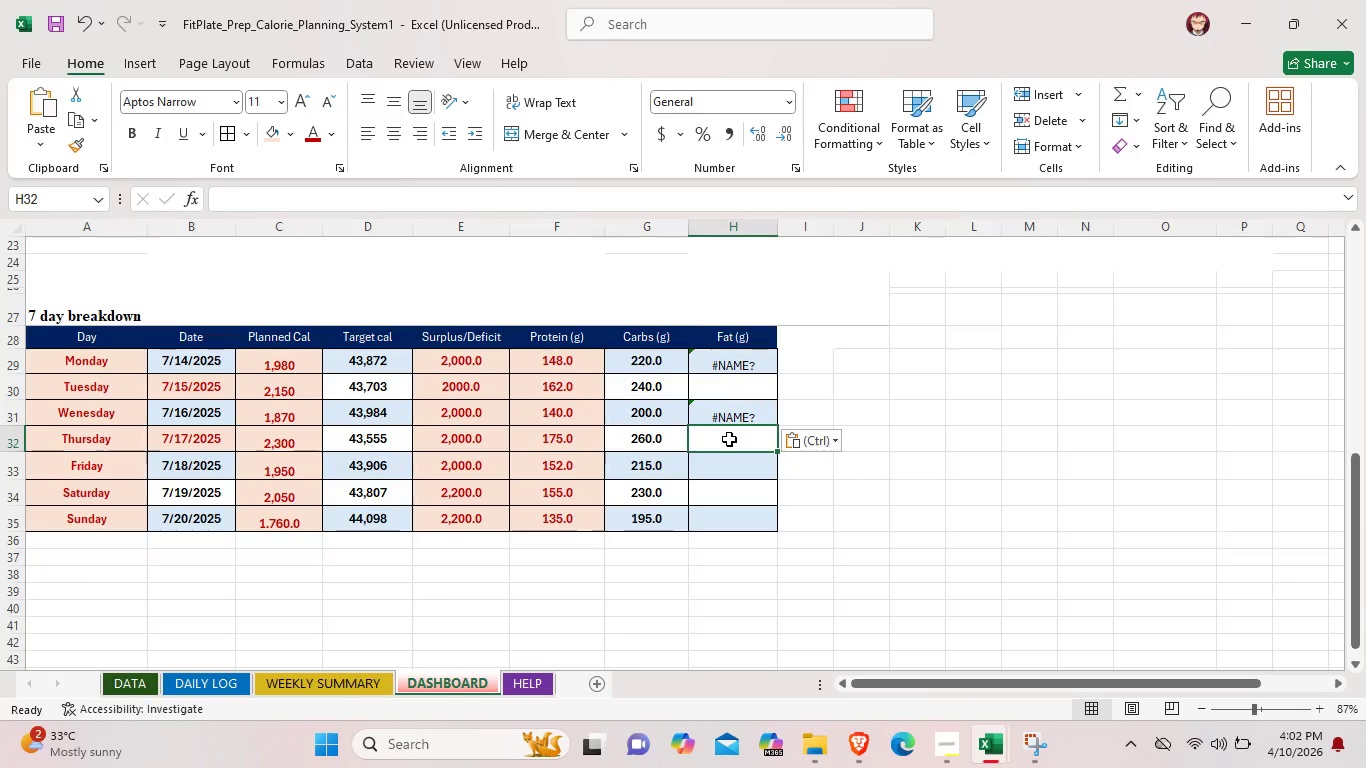 
key(Control+V)
 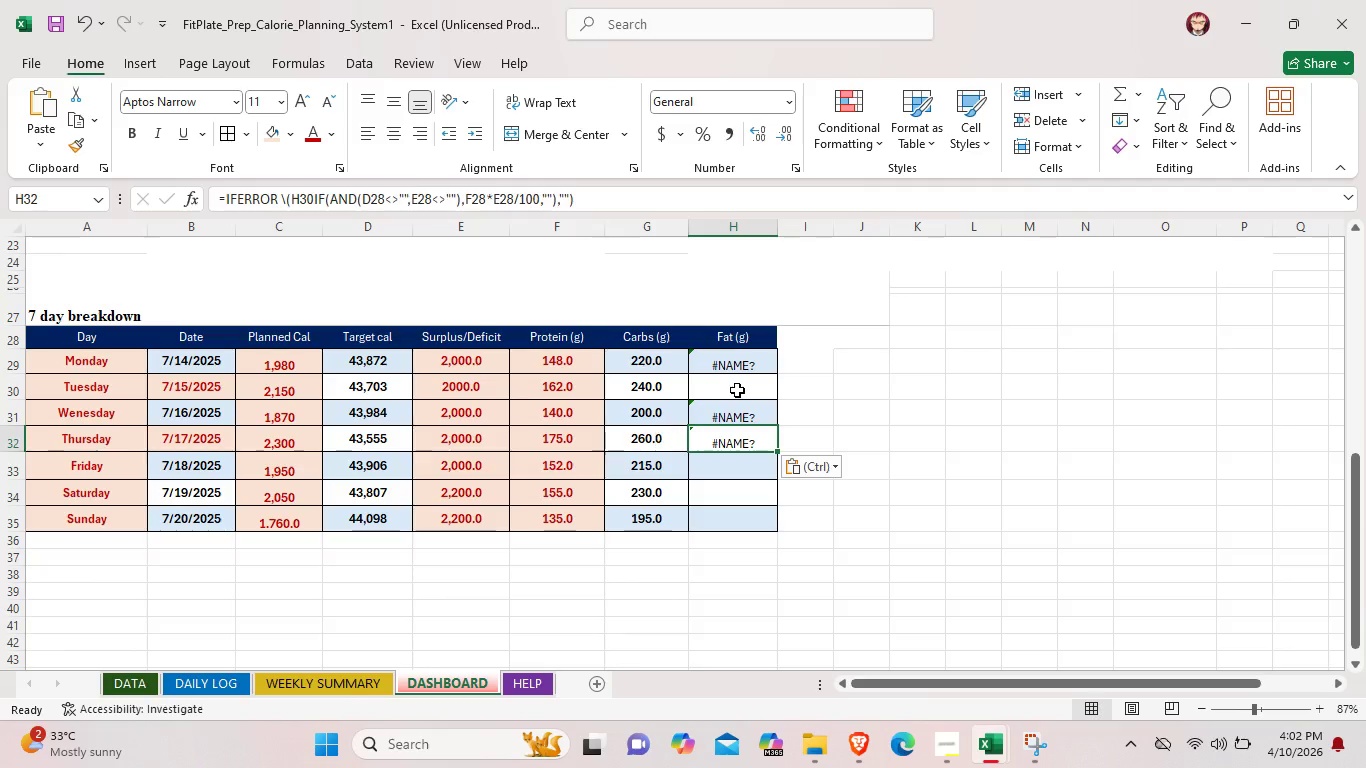 
left_click([737, 390])
 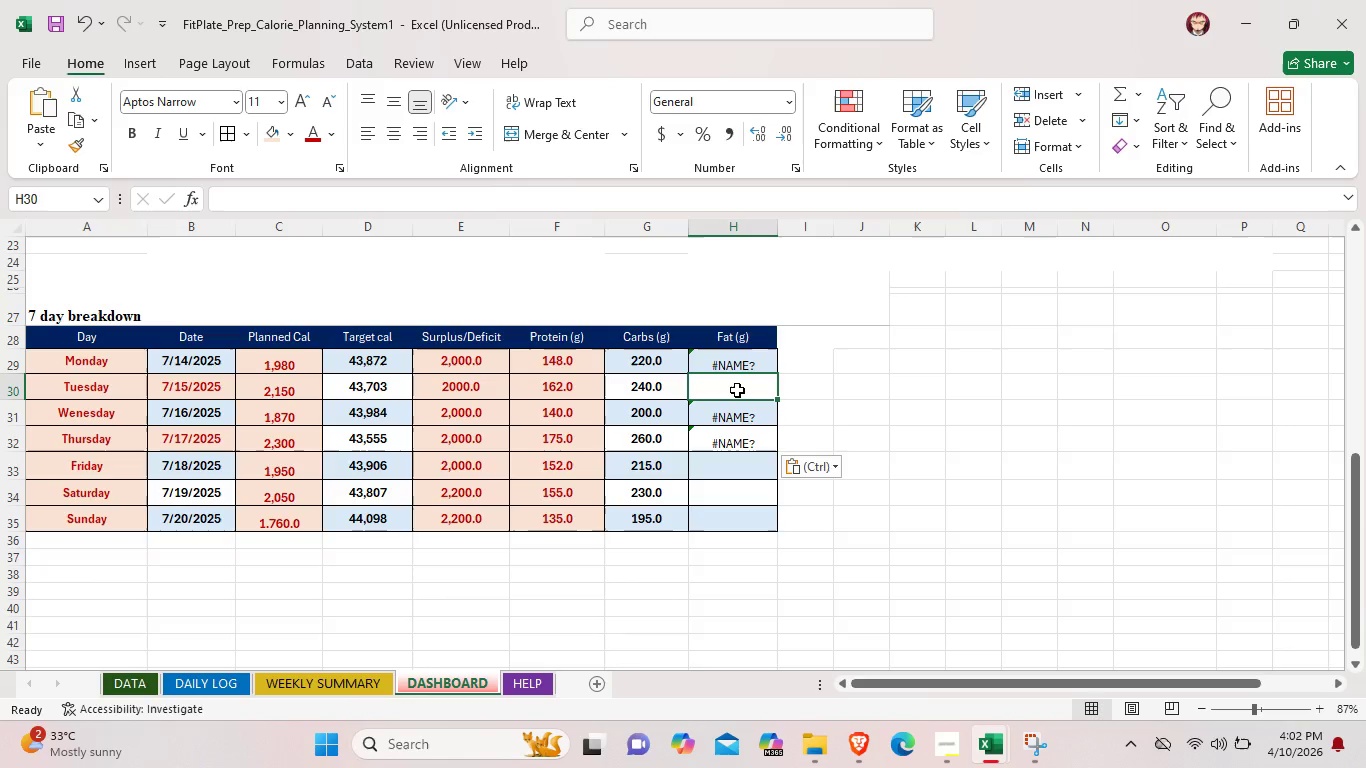 
key(Control+V)
 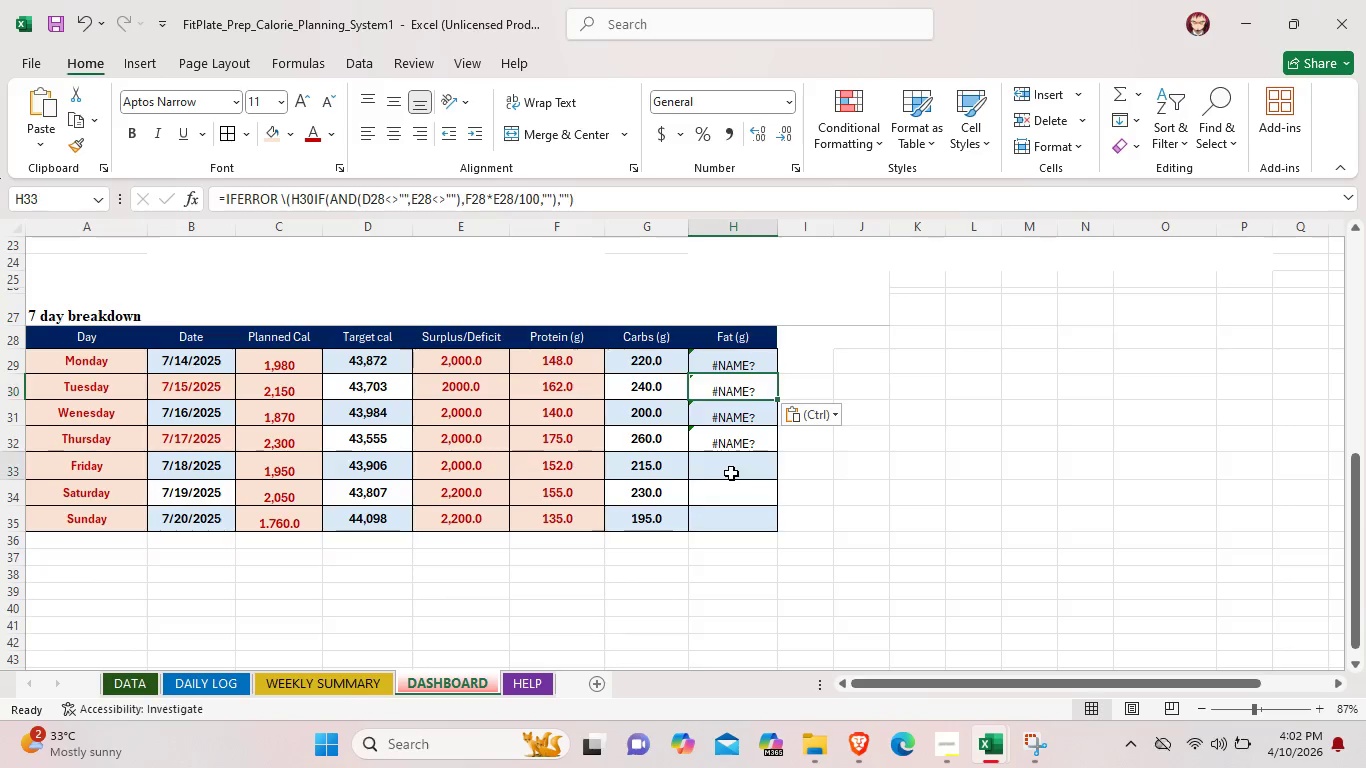 
left_click([731, 473])
 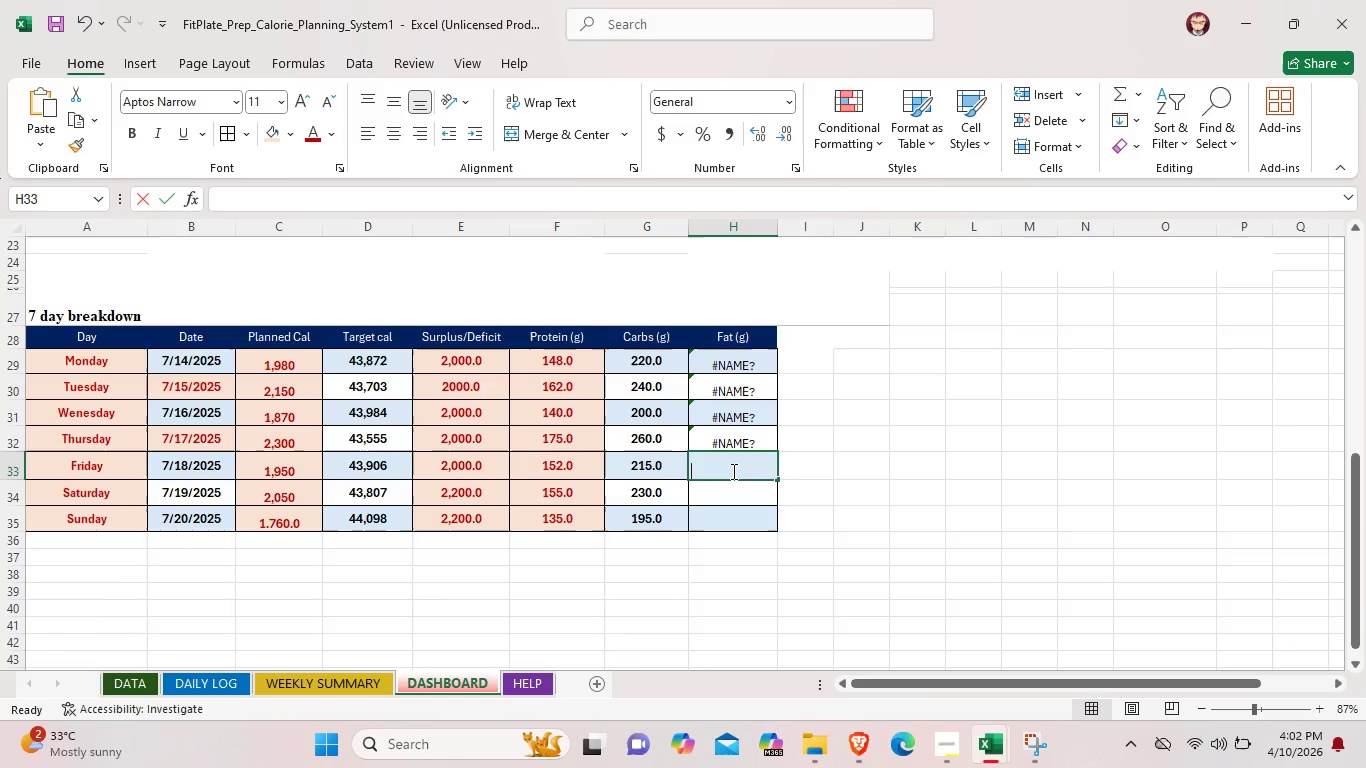 
double_click([732, 471])
 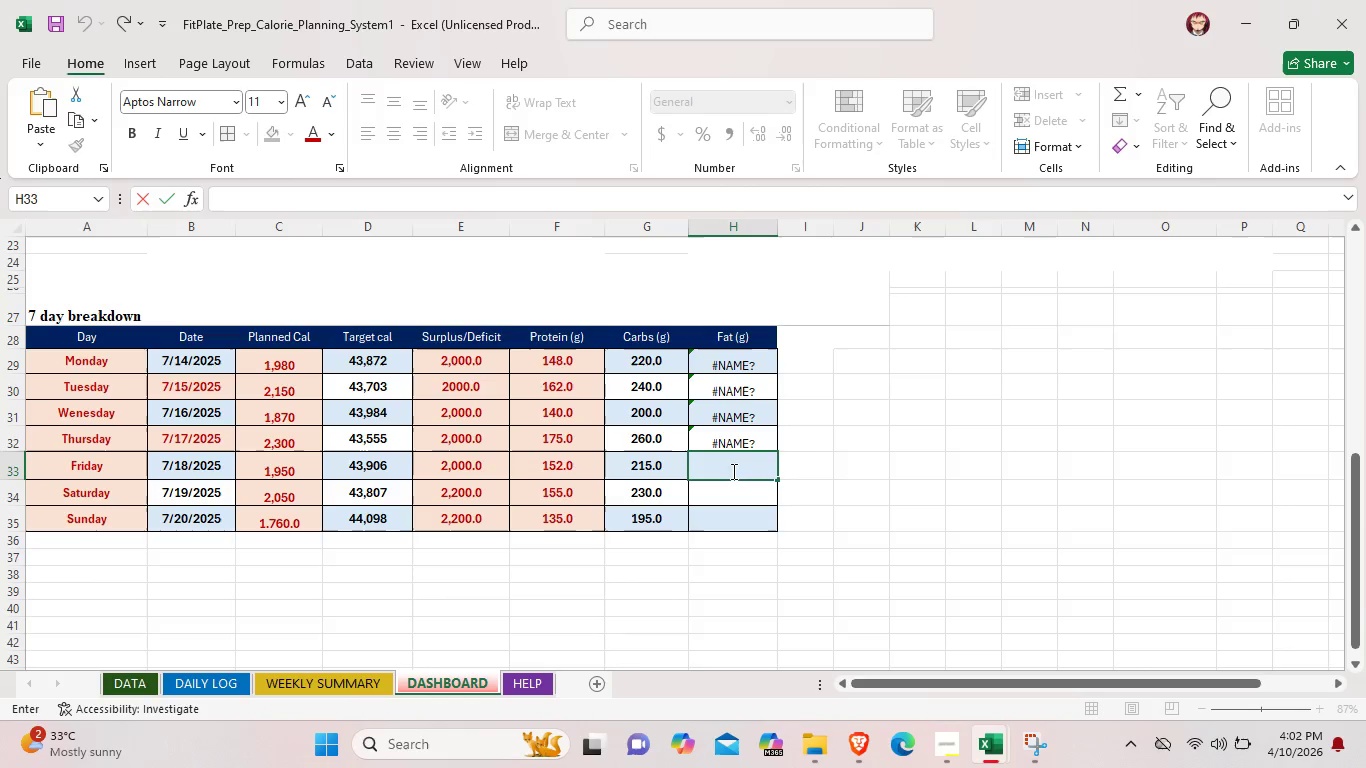 
key(Control+V)
 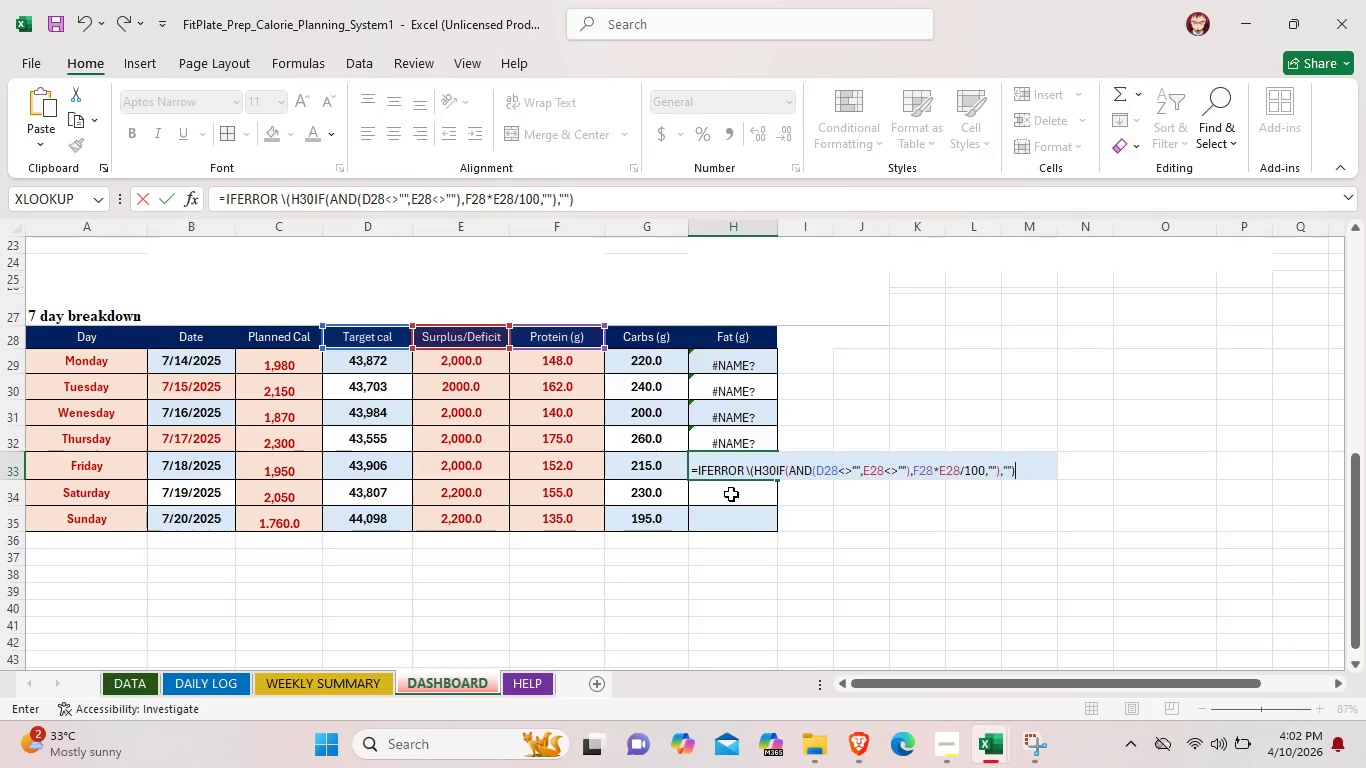 
left_click([731, 494])
 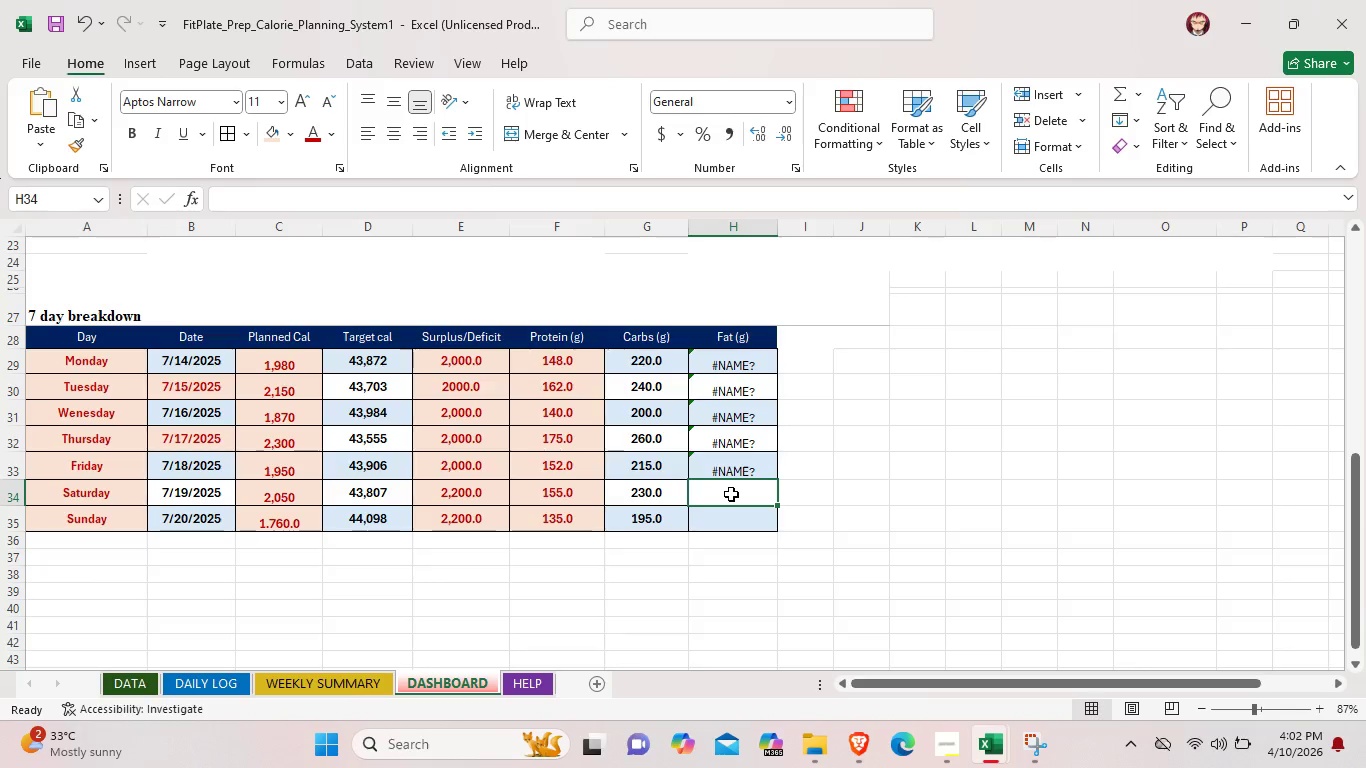 
left_click([731, 494])
 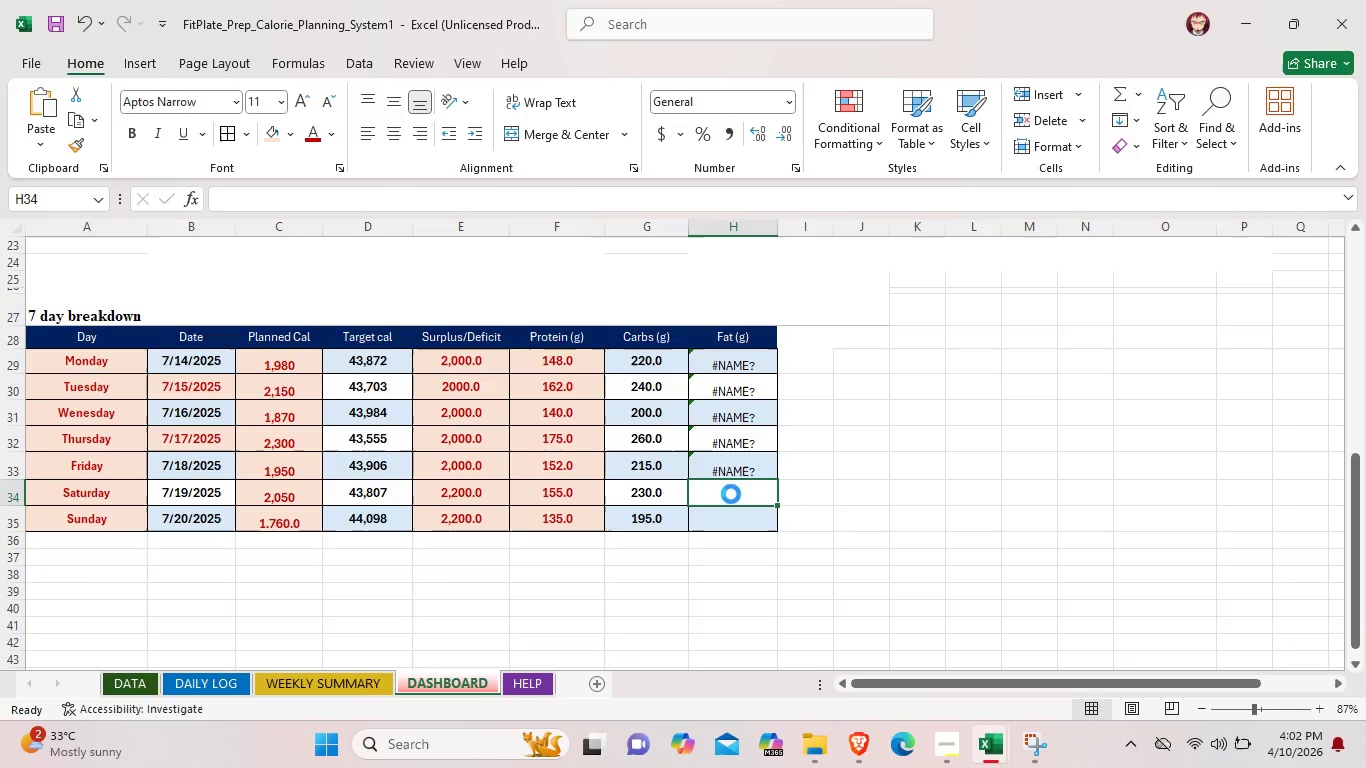 
key(Control+ControlLeft)
 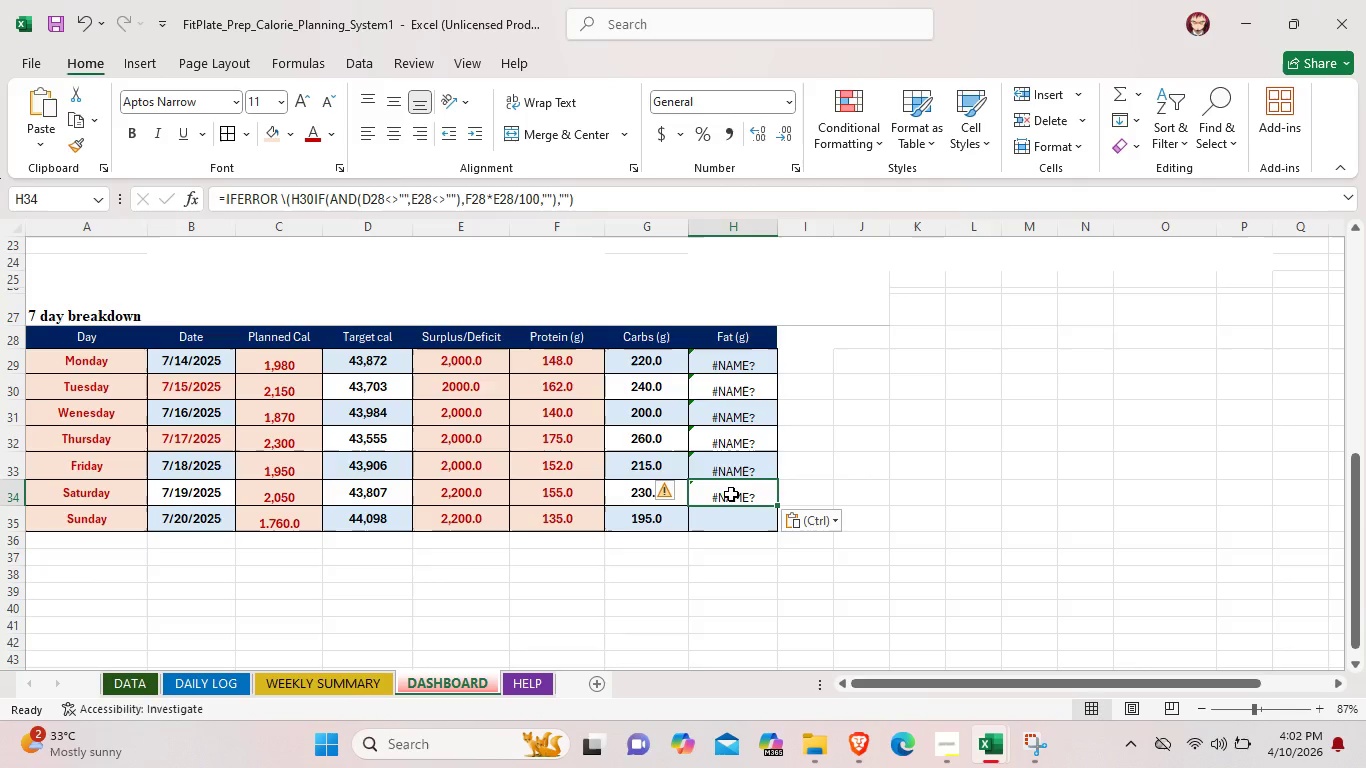 
key(Control+V)
 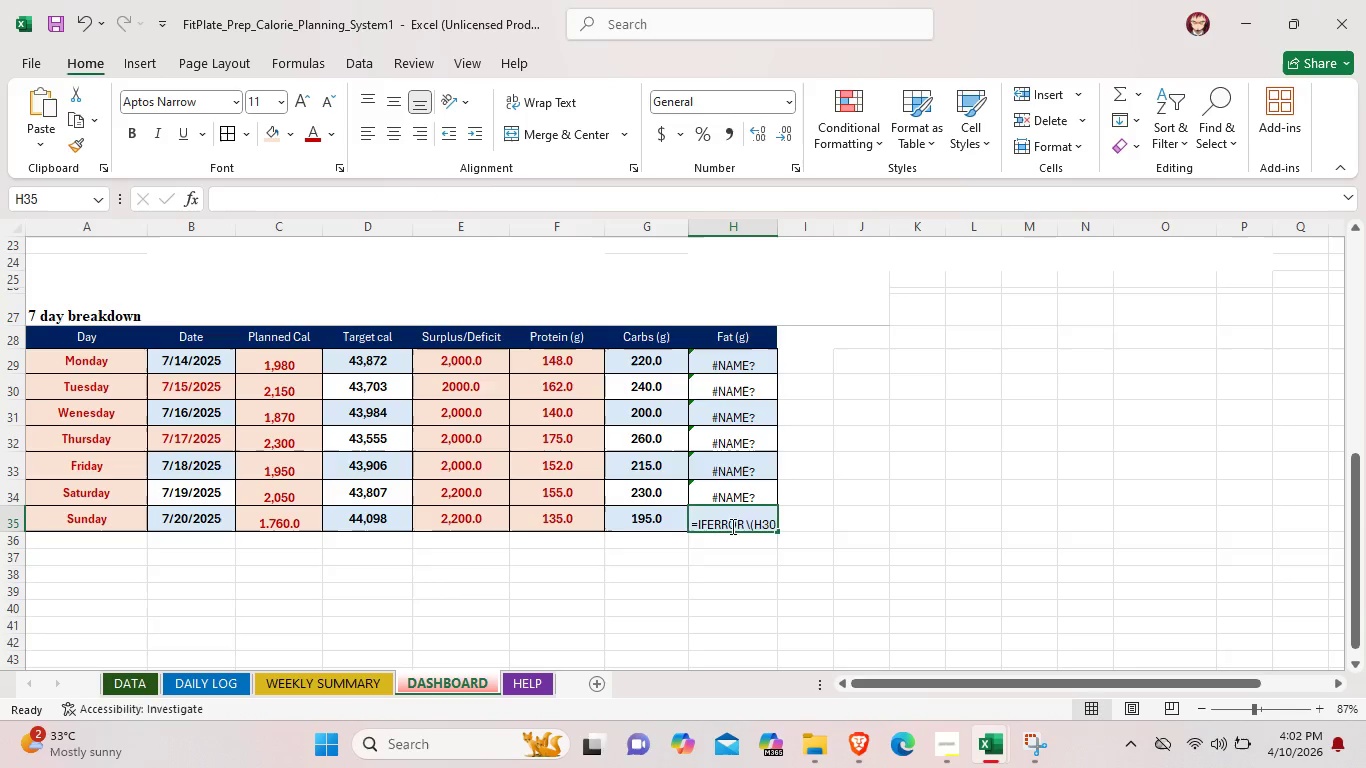 
double_click([731, 526])
 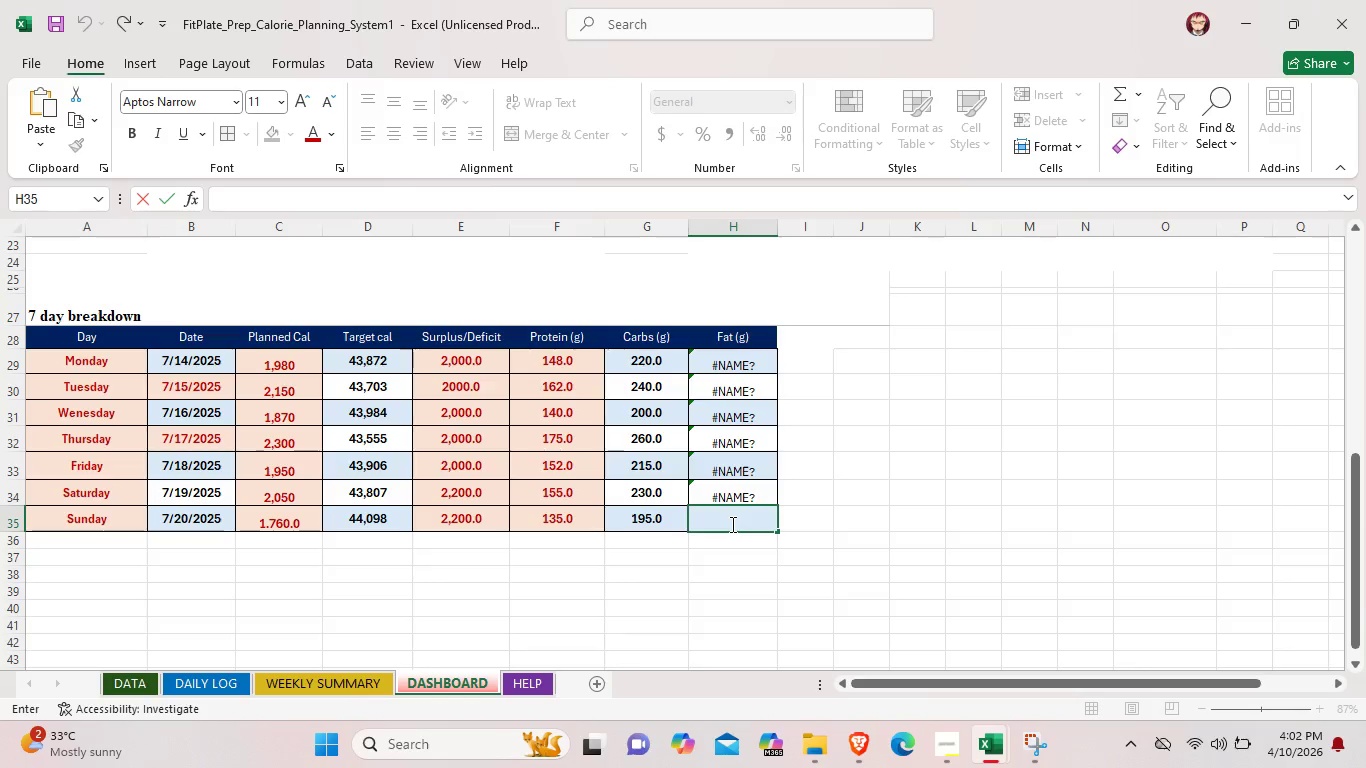 
key(Control+V)
 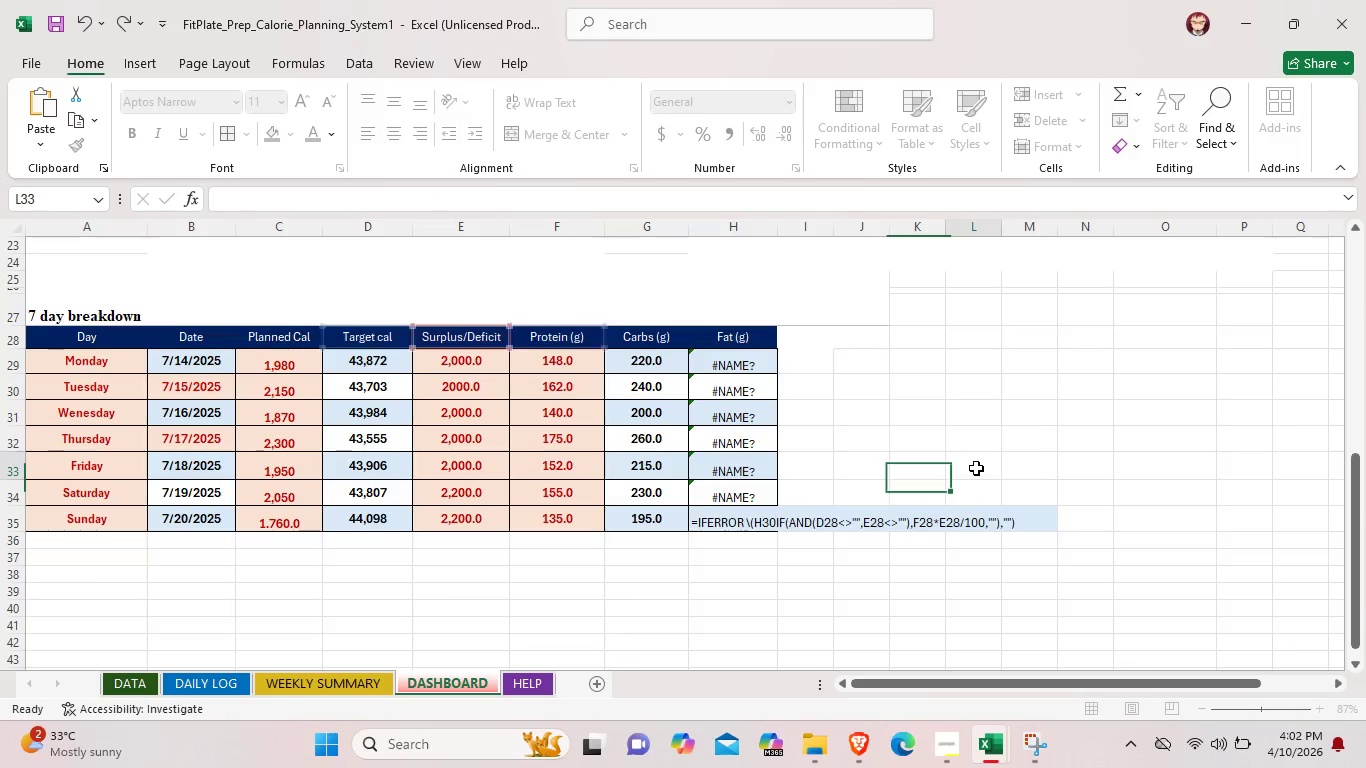 
left_click([976, 468])
 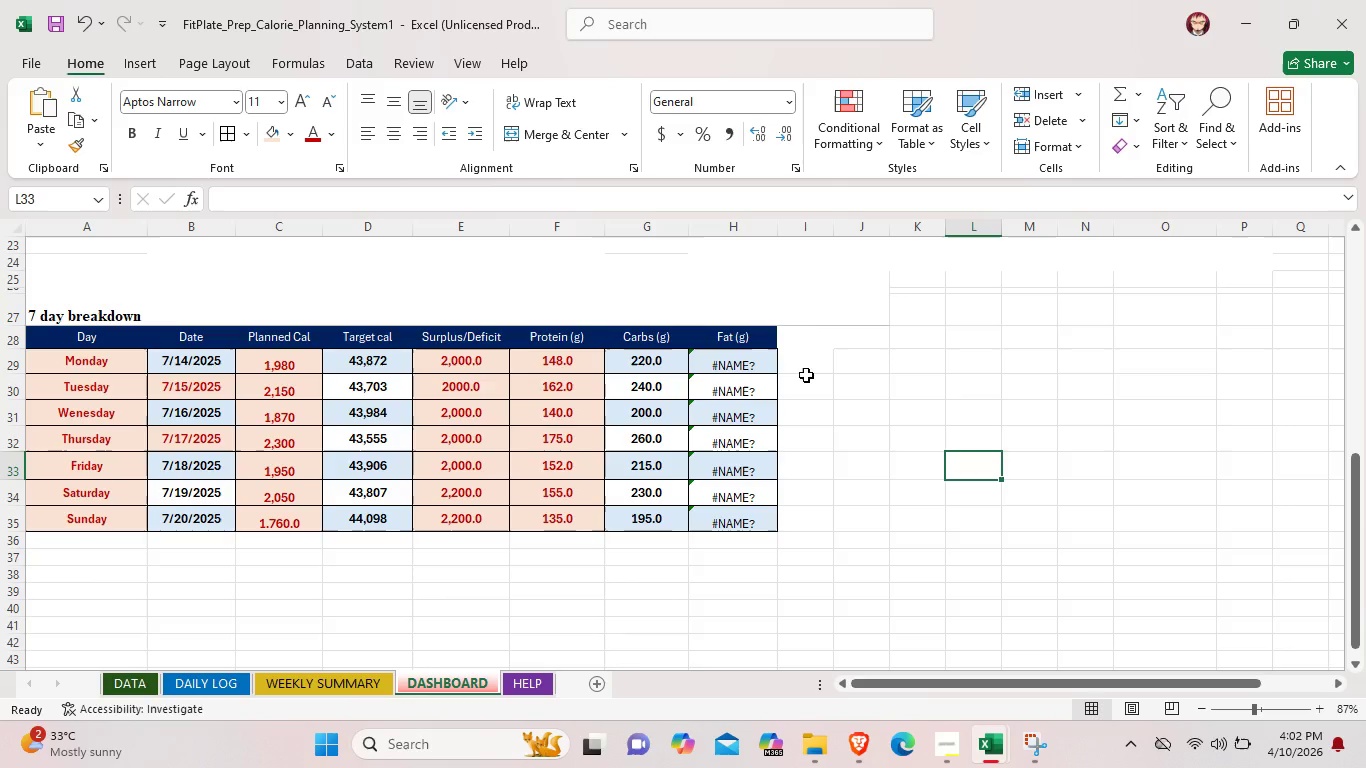 
left_click_drag(start_coordinate=[771, 356], to_coordinate=[762, 521])
 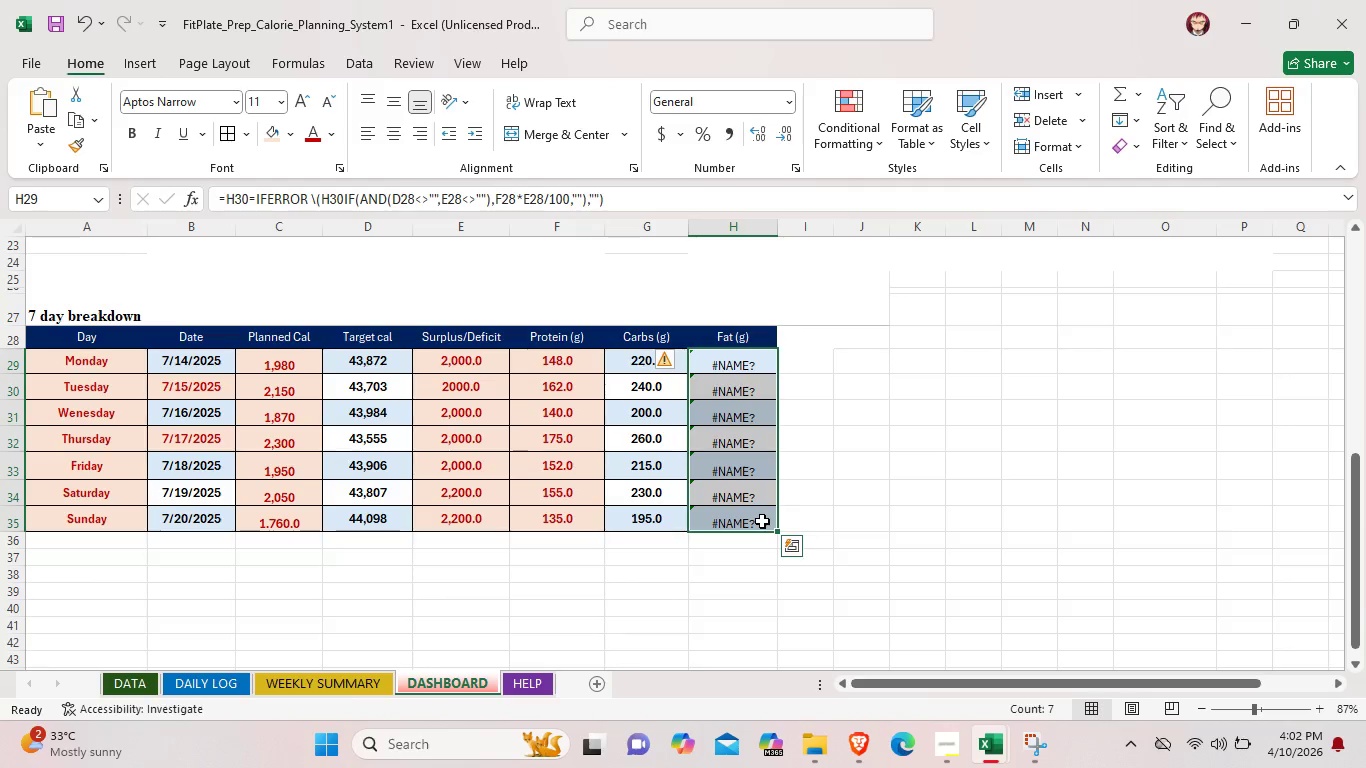 
right_click([762, 521])
 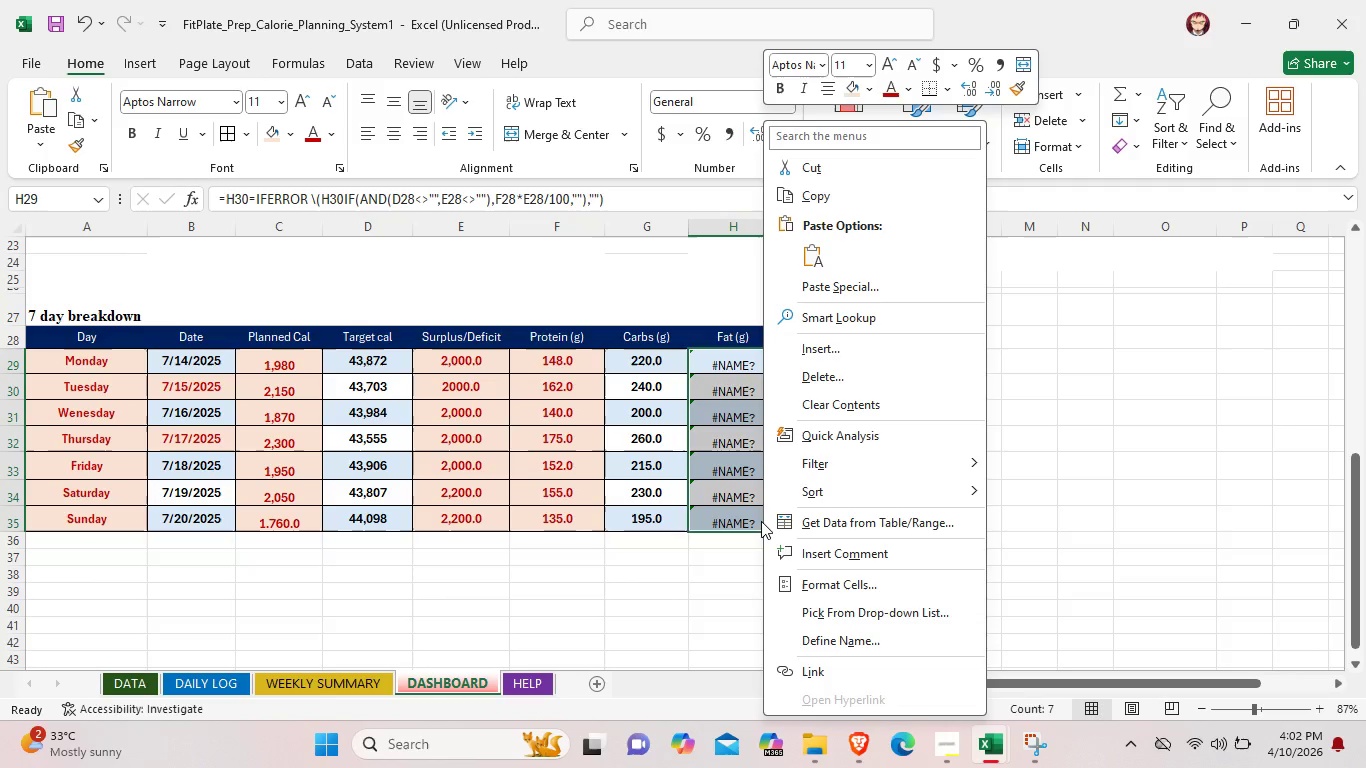 
left_click([757, 521])
 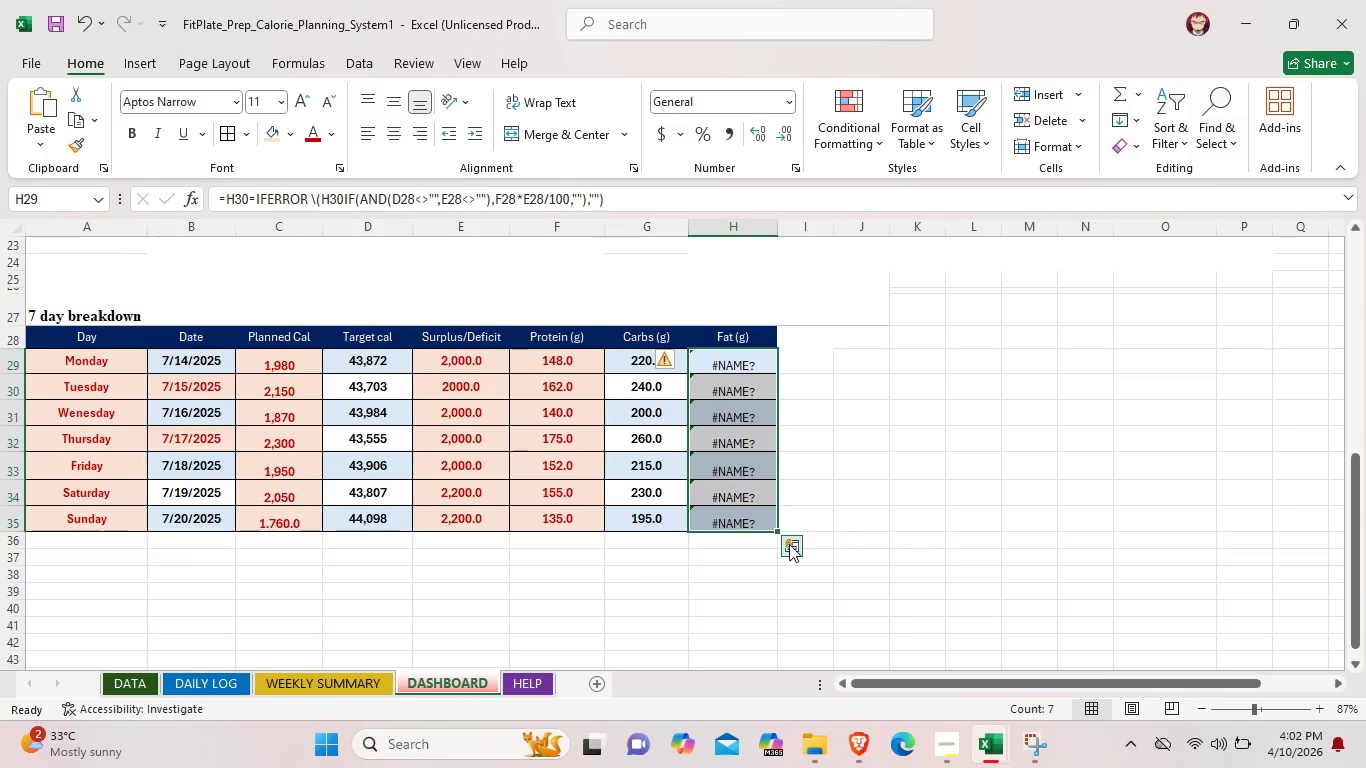 
left_click([789, 544])
 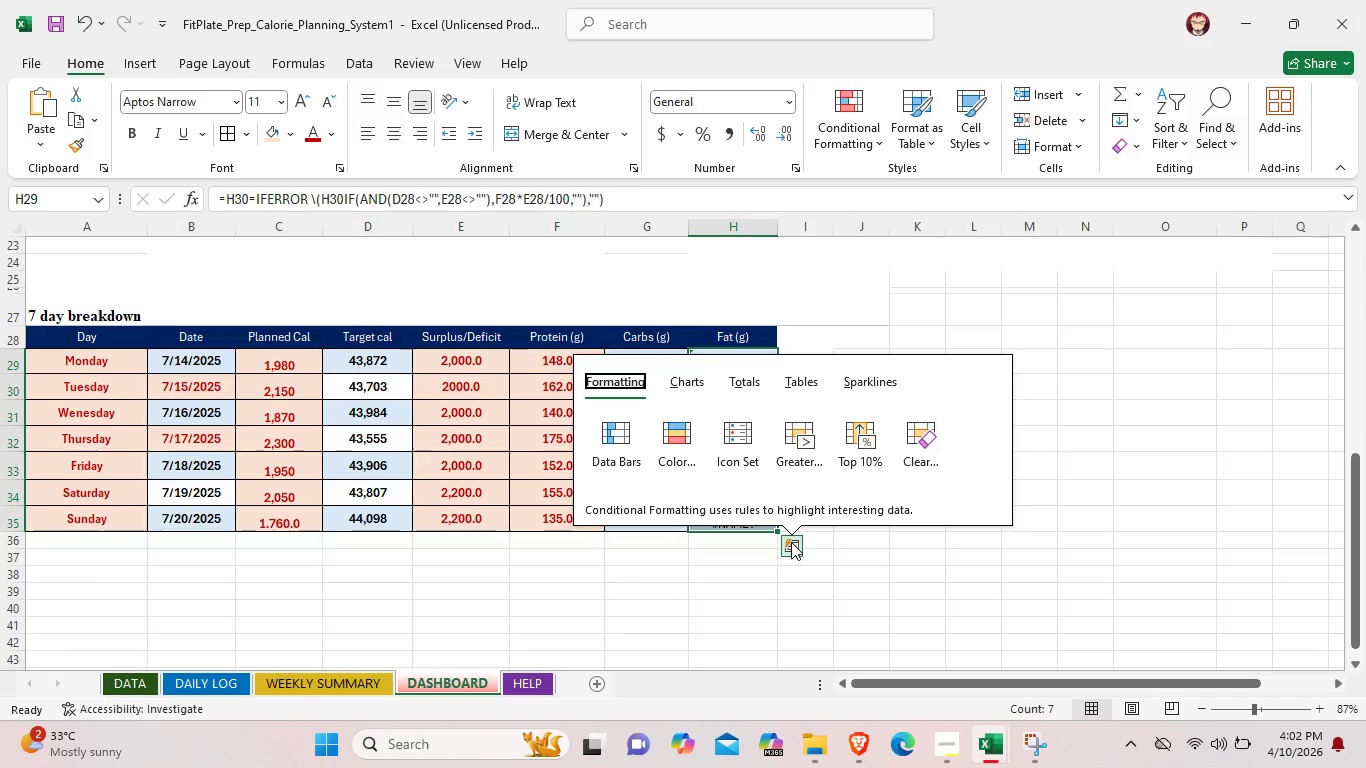 
wait(7.3)
 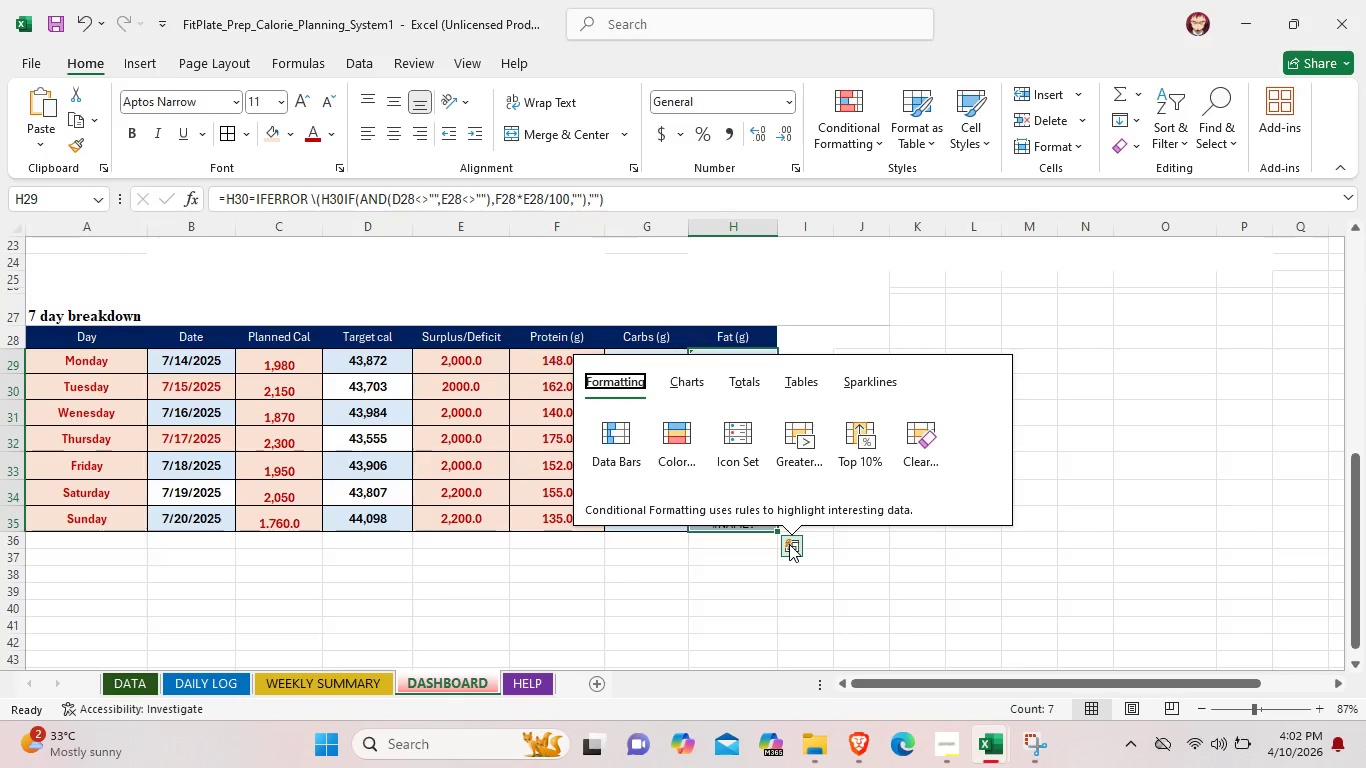 
left_click([741, 383])
 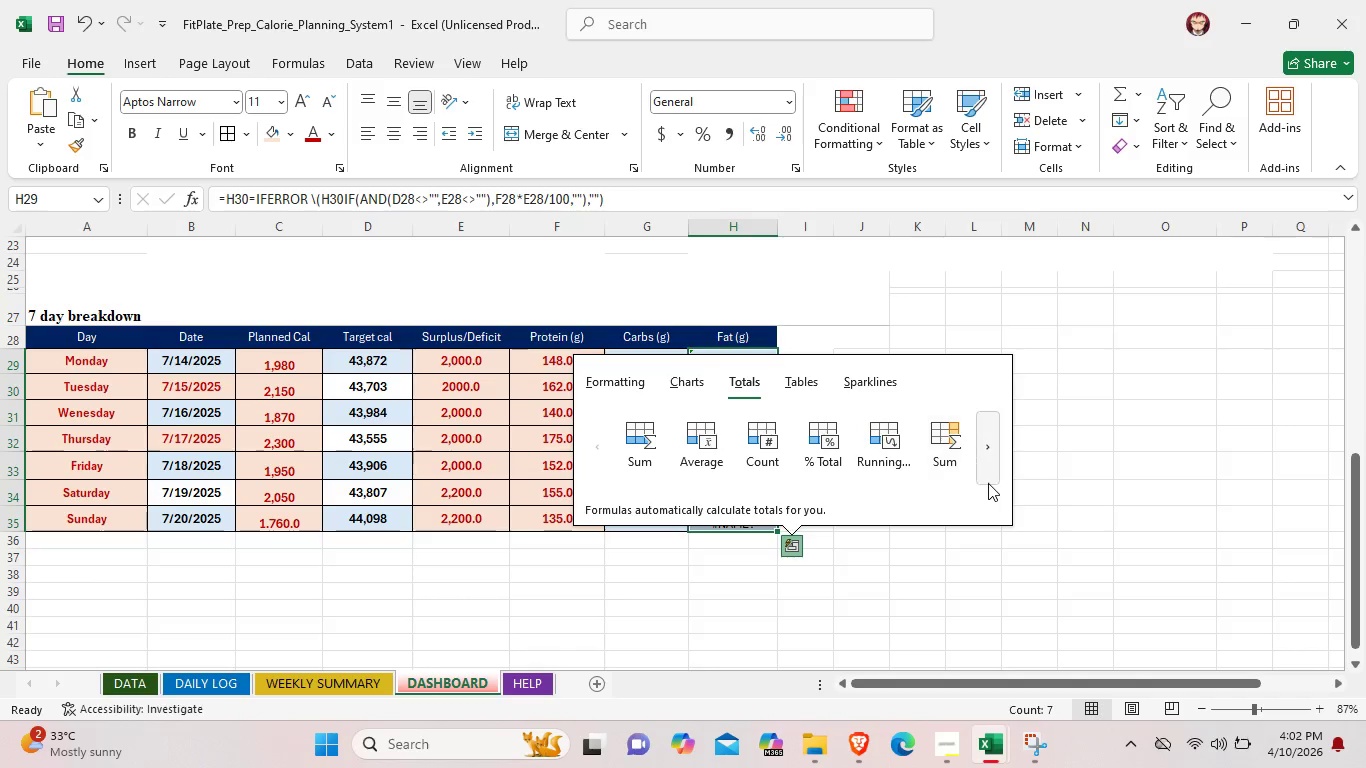 
wait(5.31)
 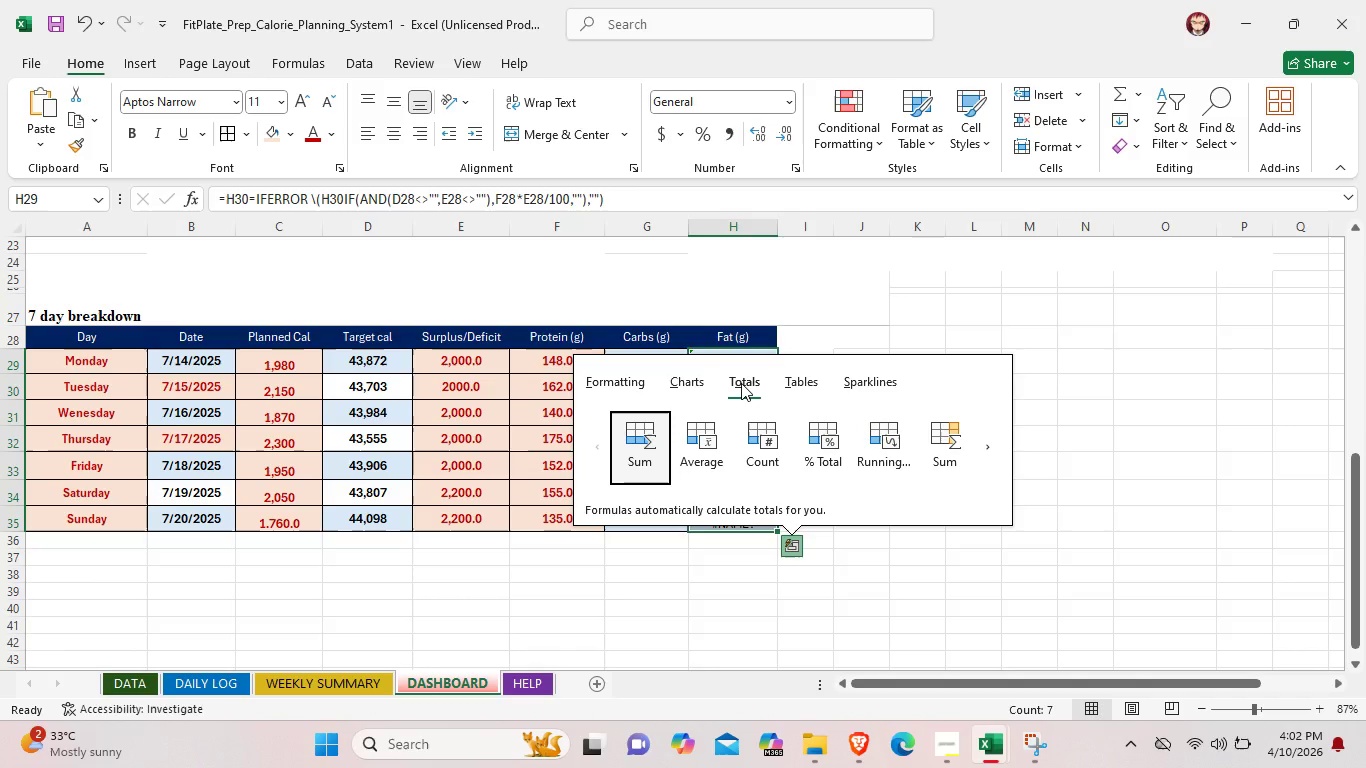 
left_click([983, 454])
 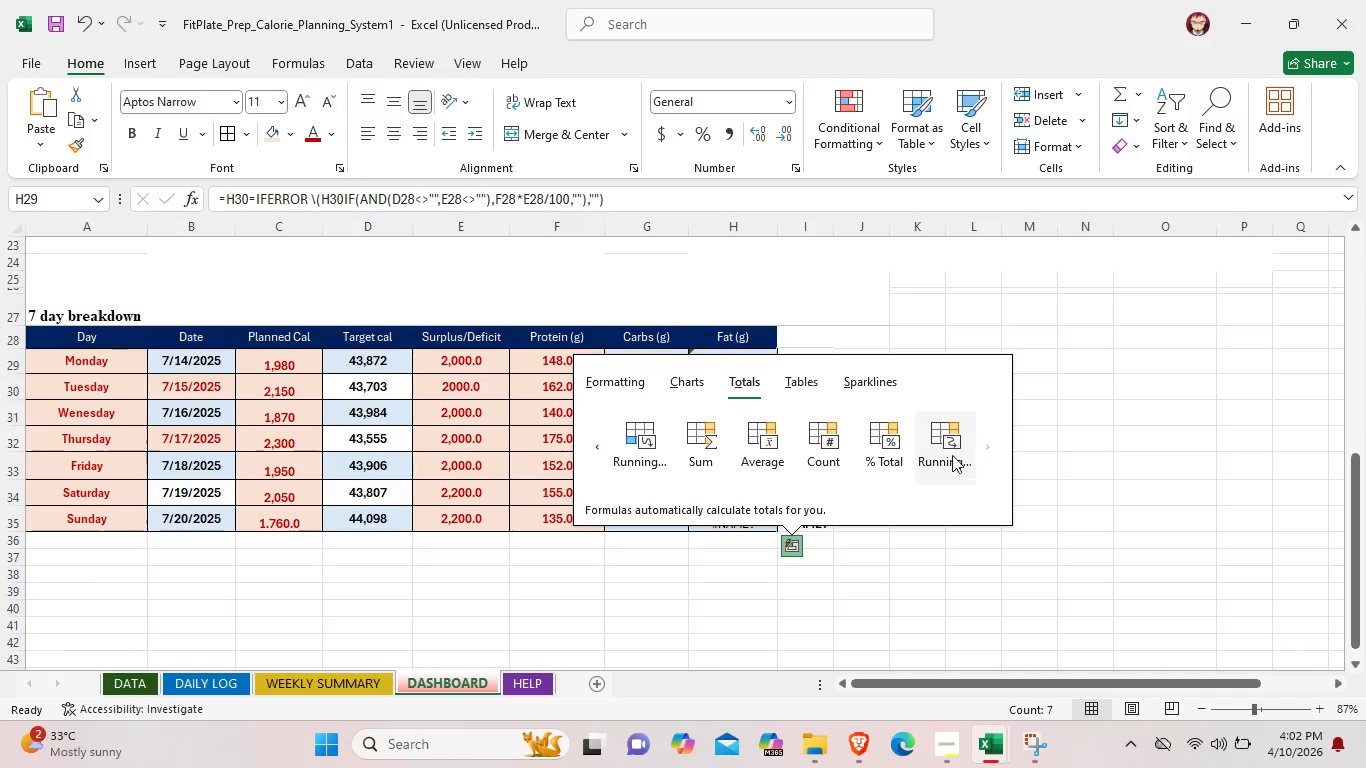 
wait(5.2)
 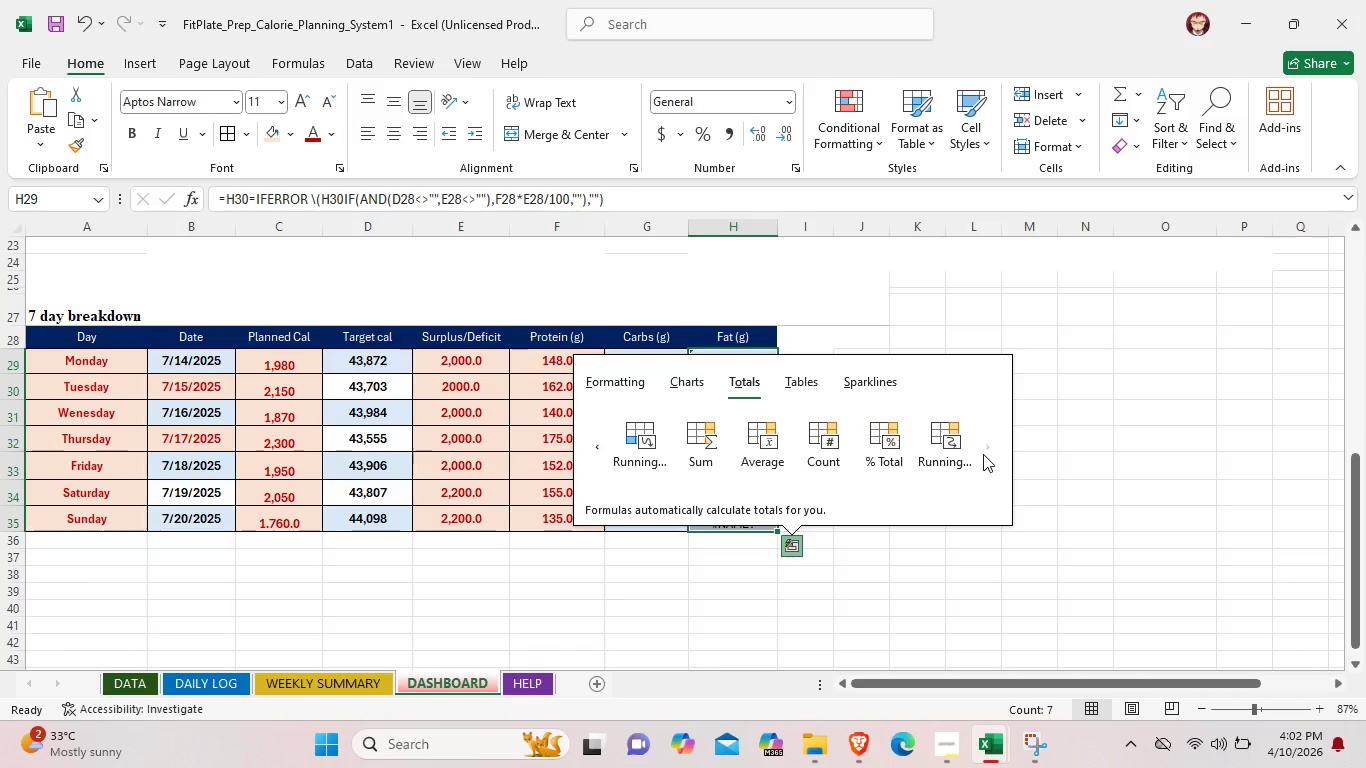 
left_click([897, 455])
 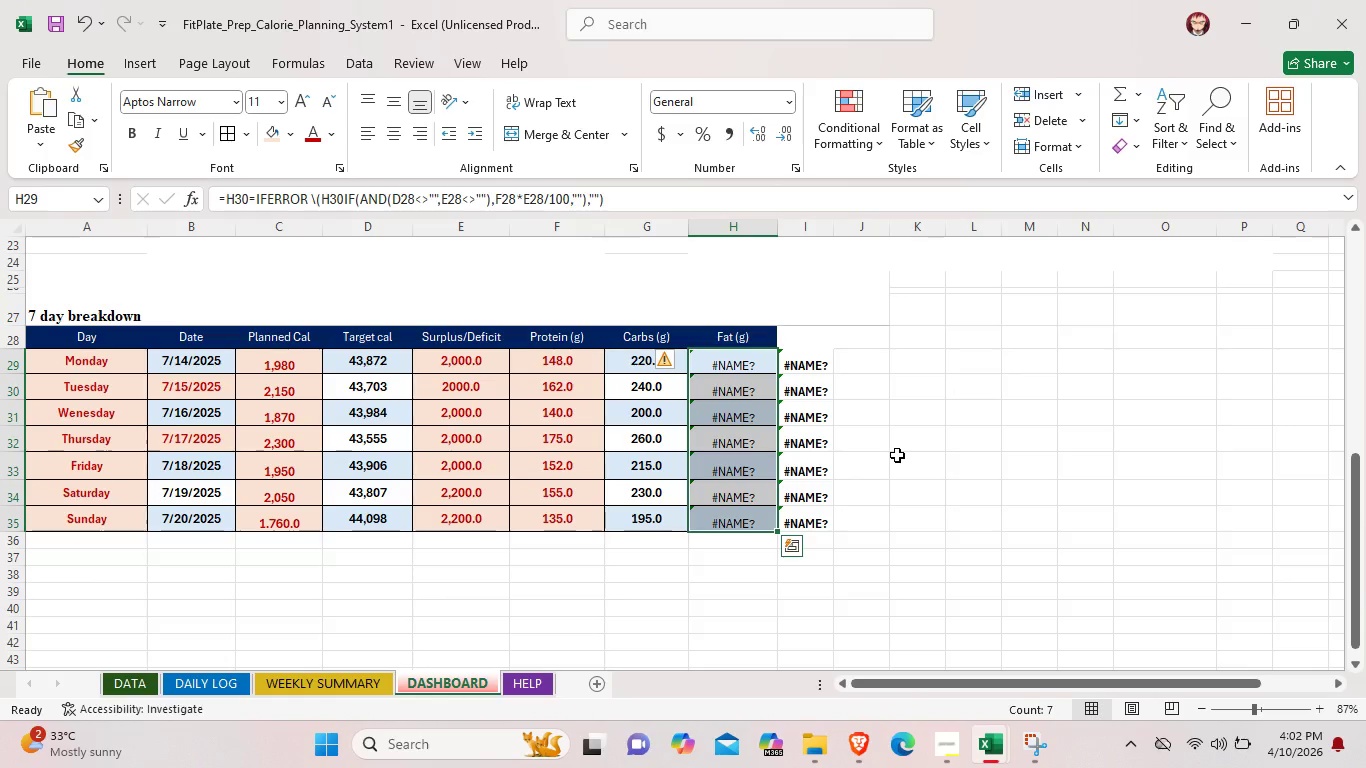 
left_click([897, 455])
 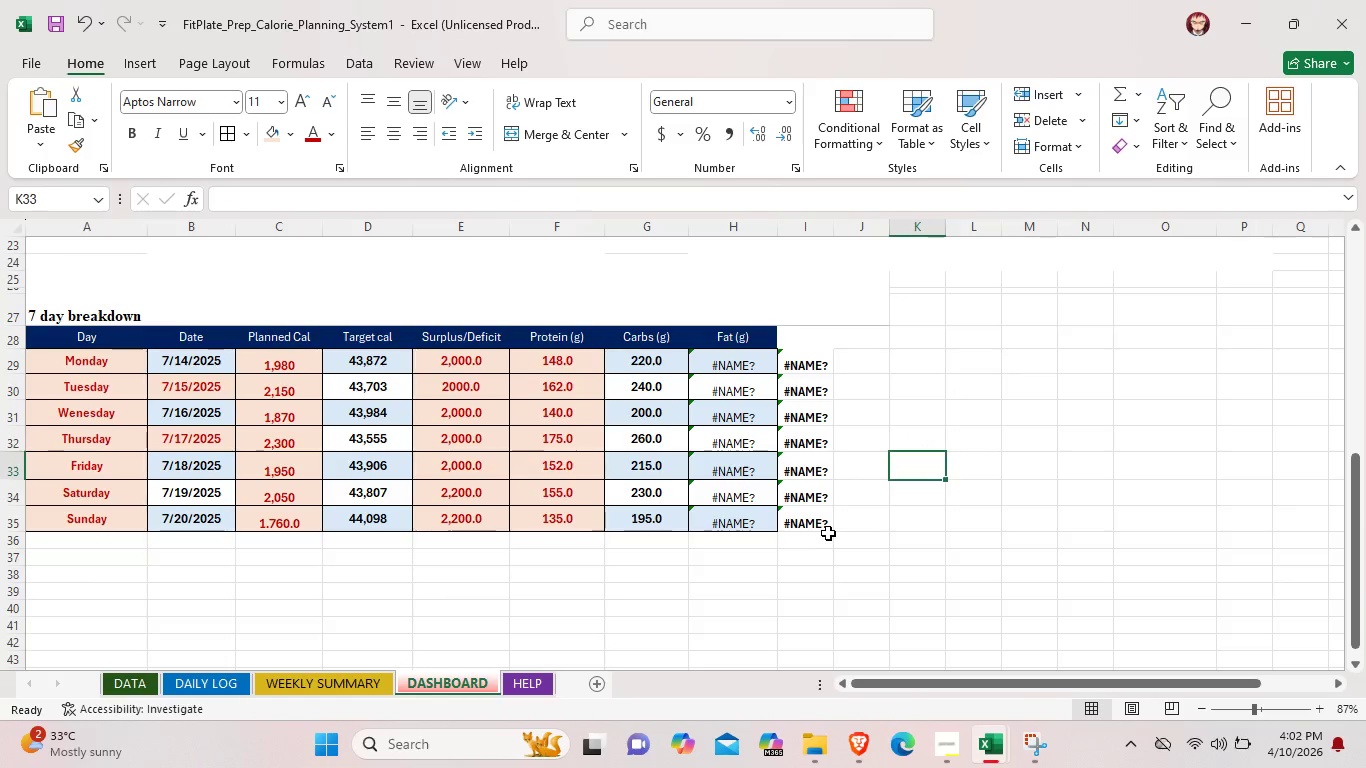 
left_click_drag(start_coordinate=[828, 533], to_coordinate=[797, 348])
 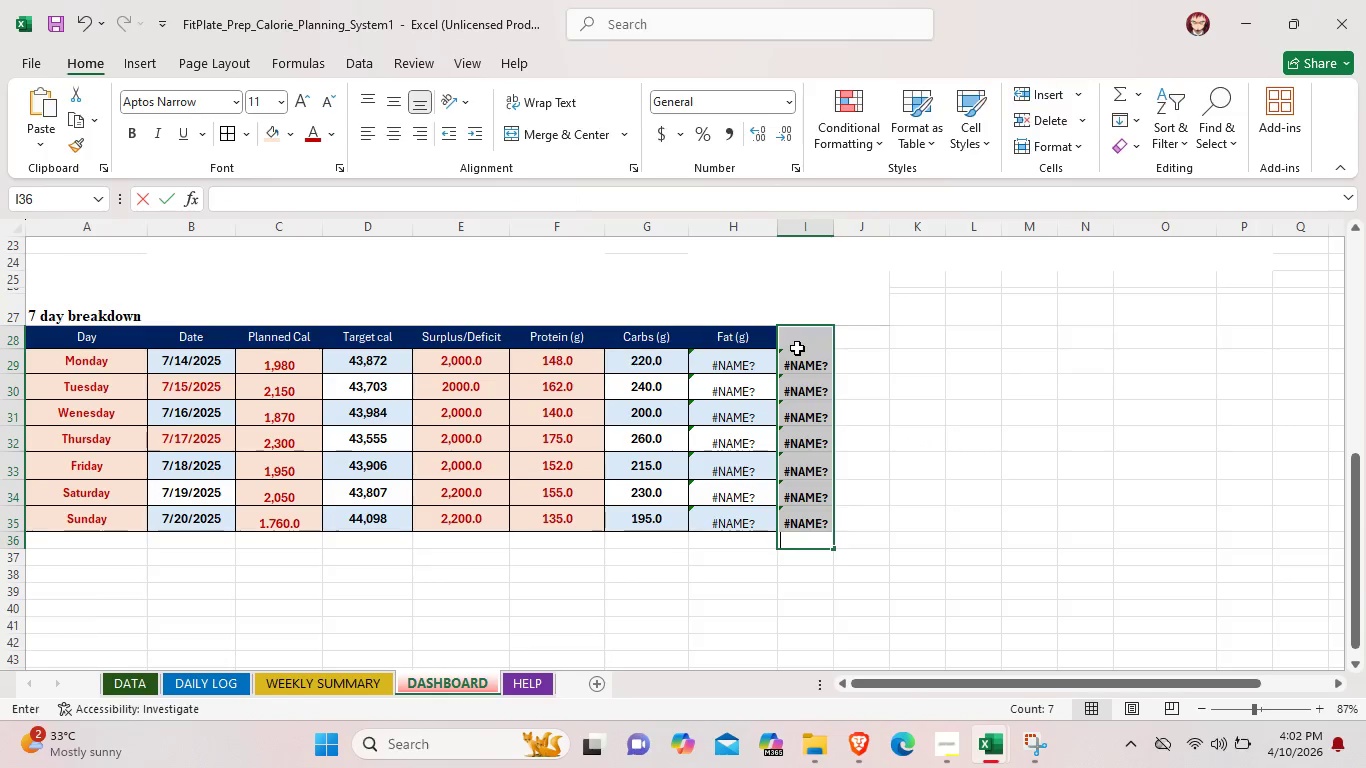 
key(Backspace)
 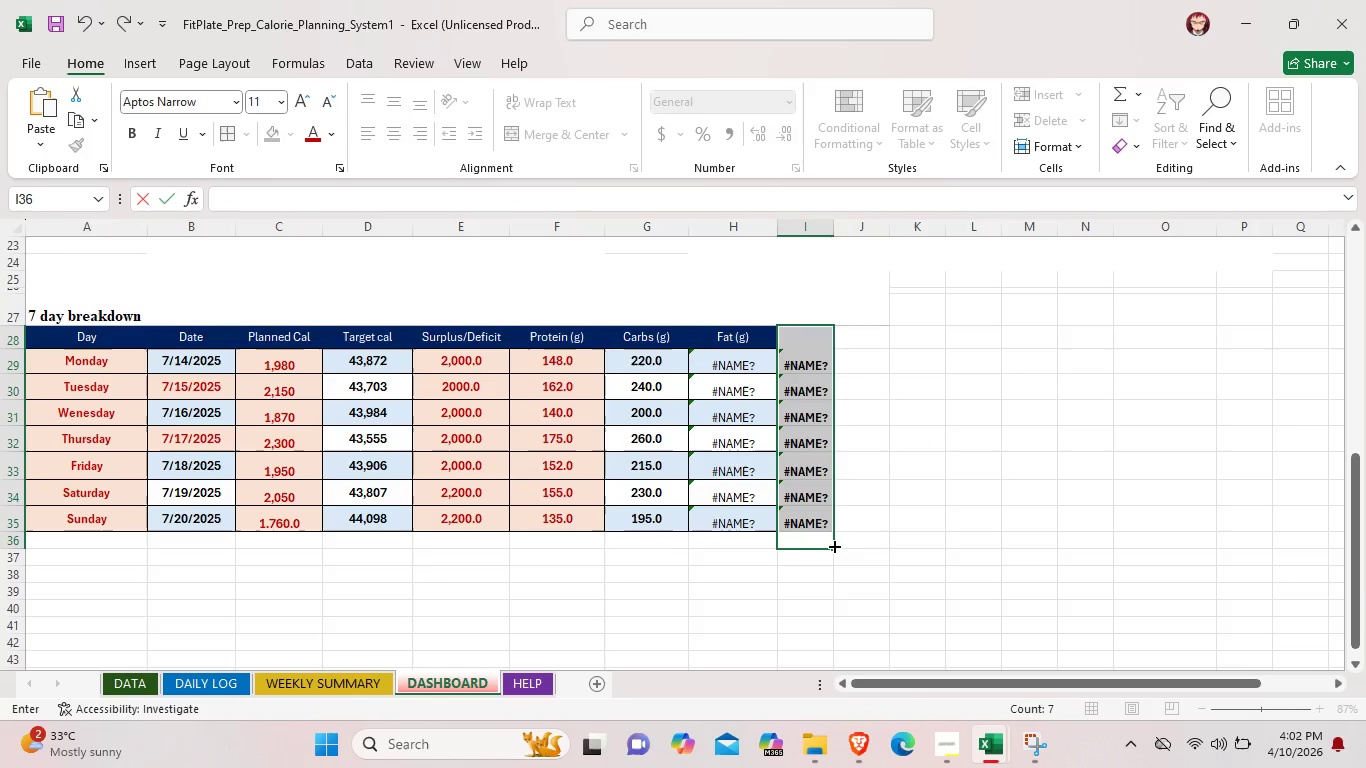 
left_click([820, 521])
 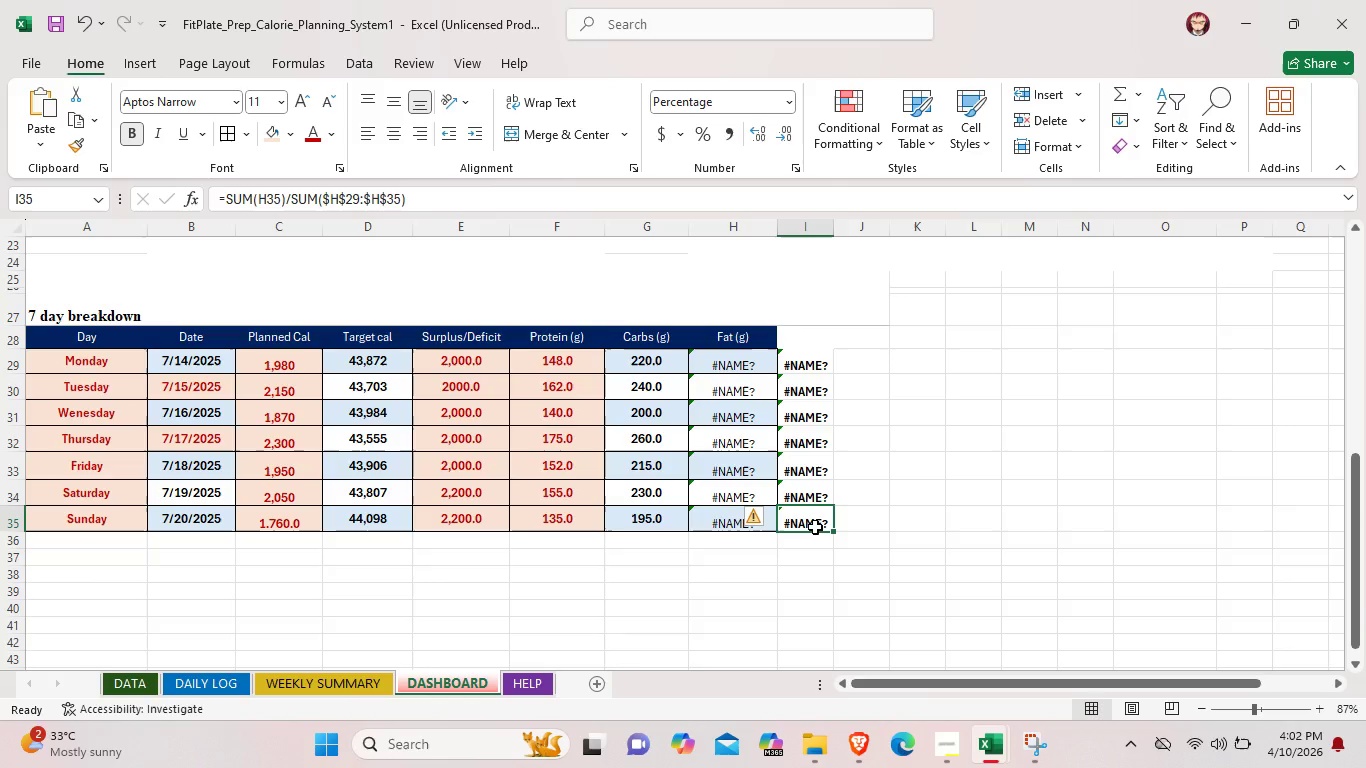 
key(Backspace)
 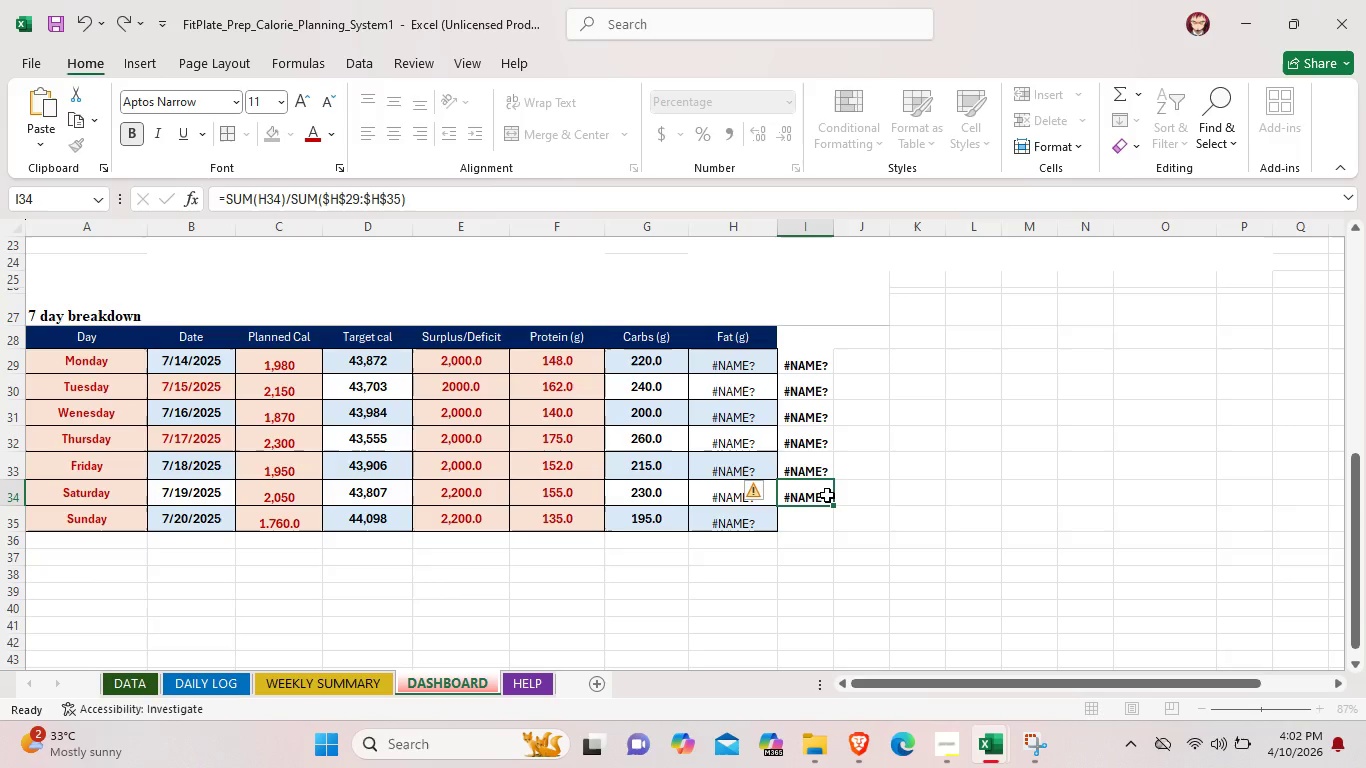 
key(Backspace)
 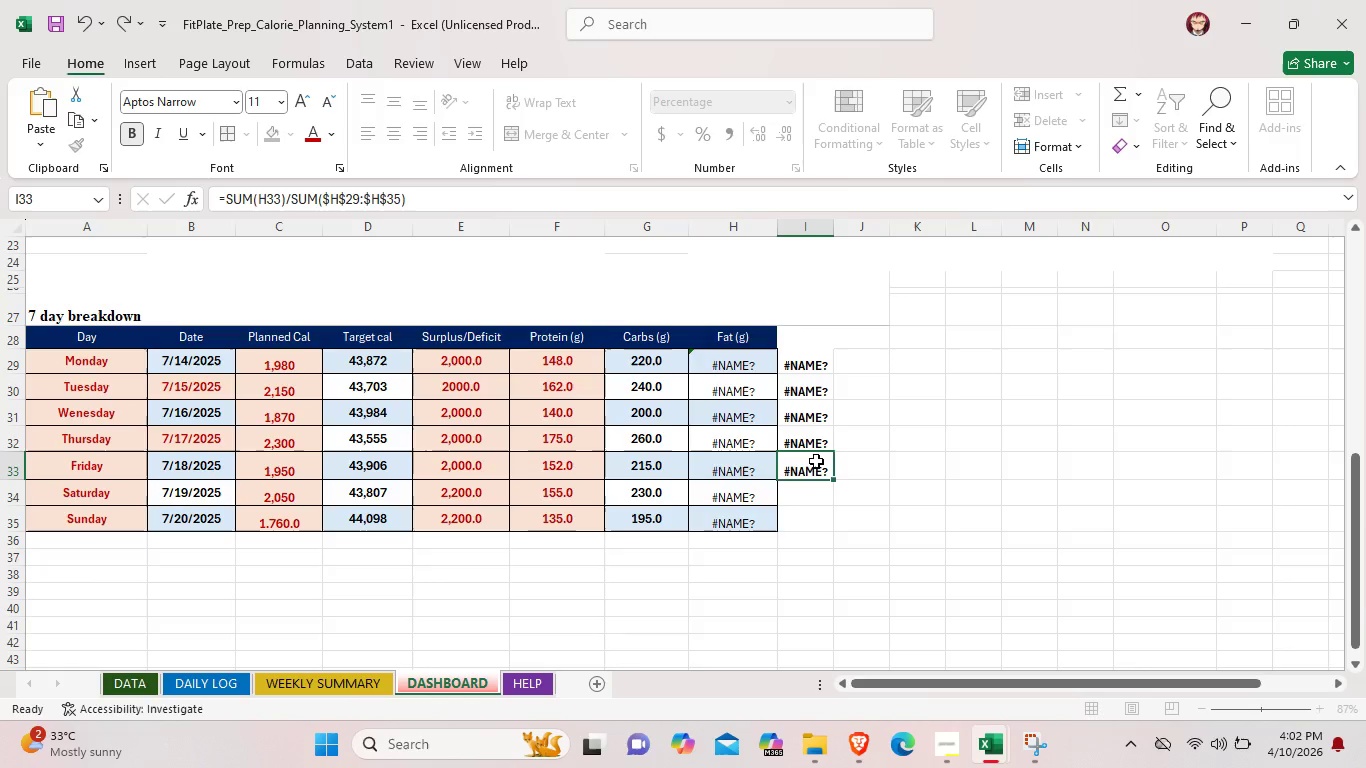 
left_click([816, 461])
 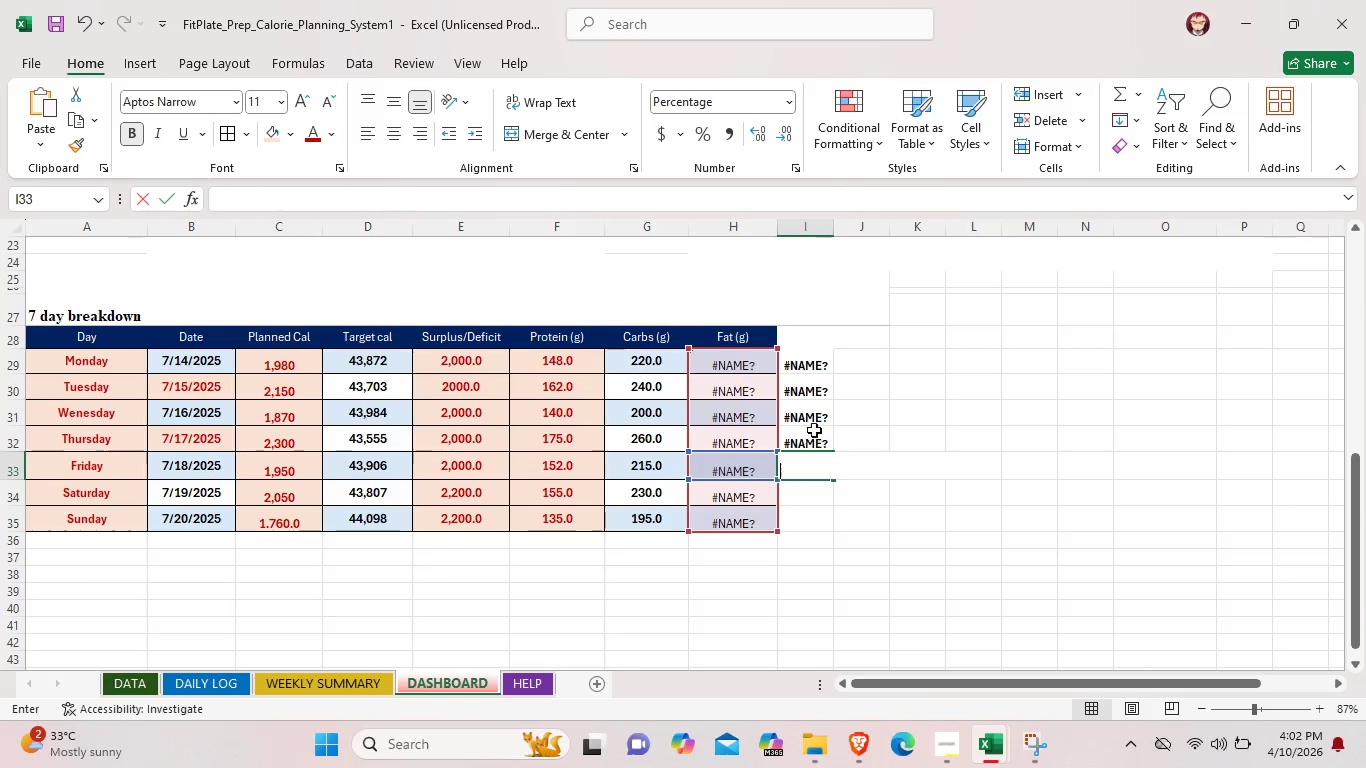 
key(Backspace)
 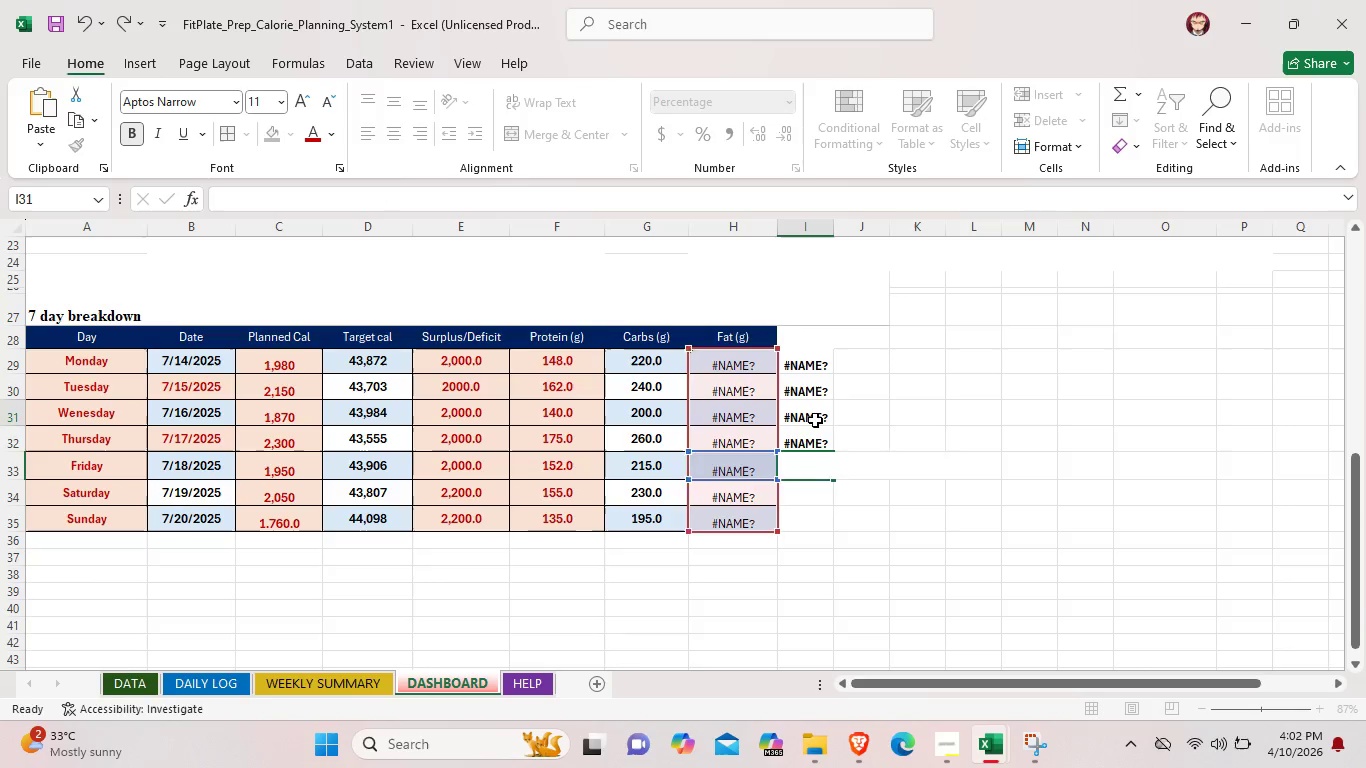 
left_click([815, 420])
 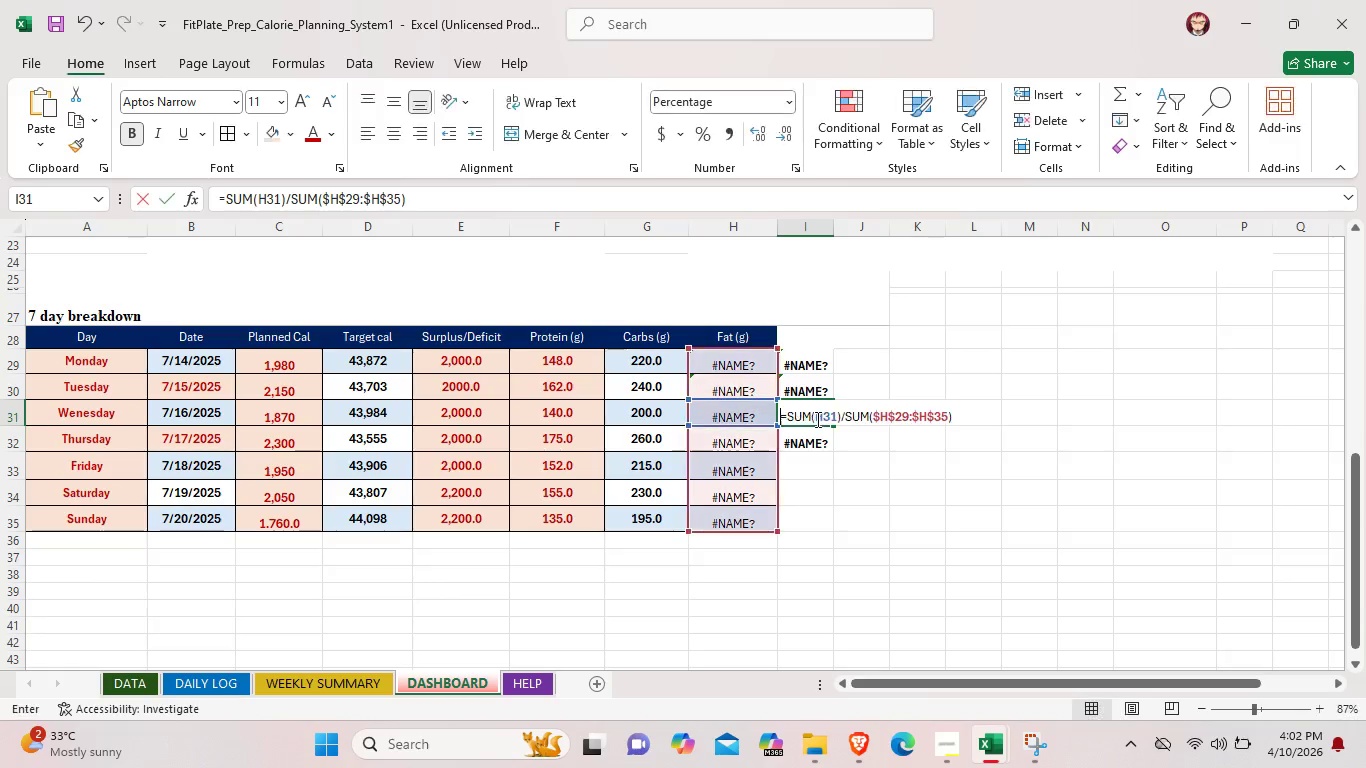 
key(Backspace)
 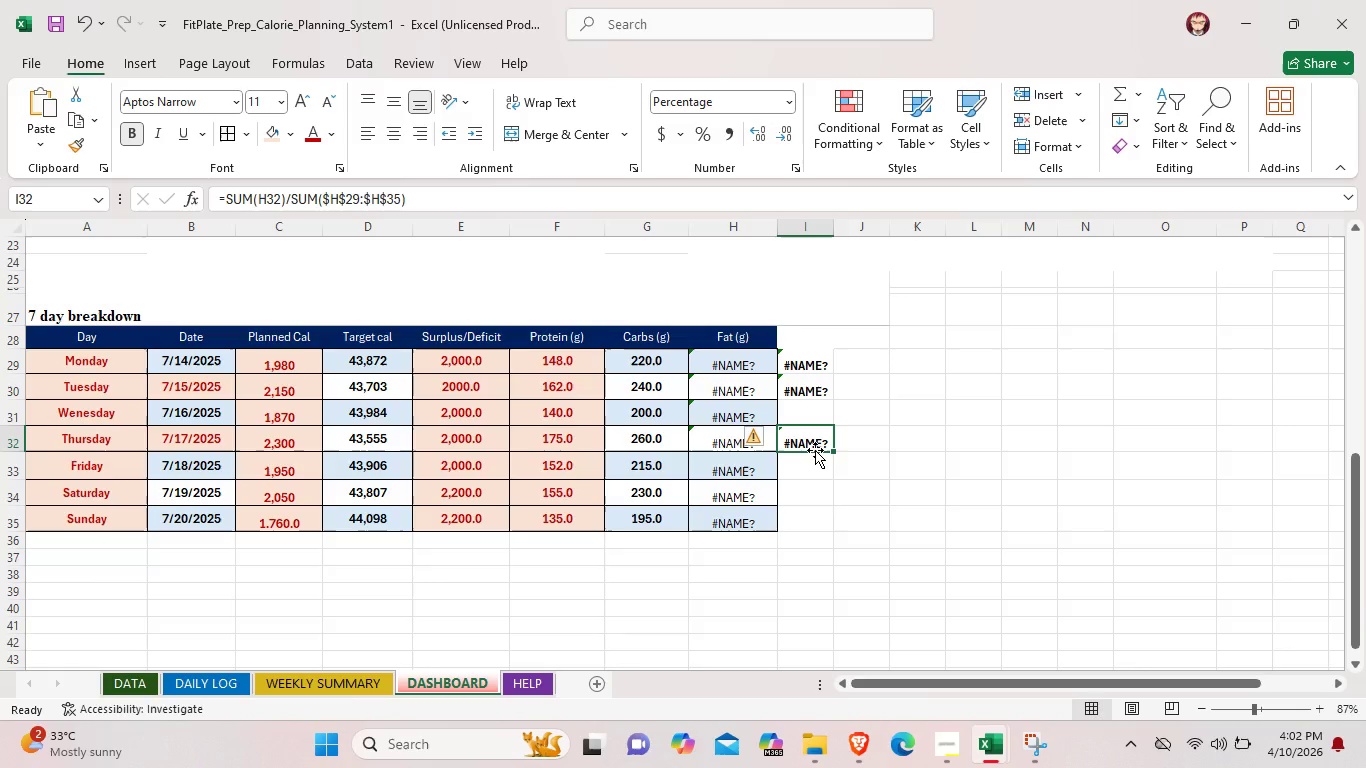 
key(Backspace)
 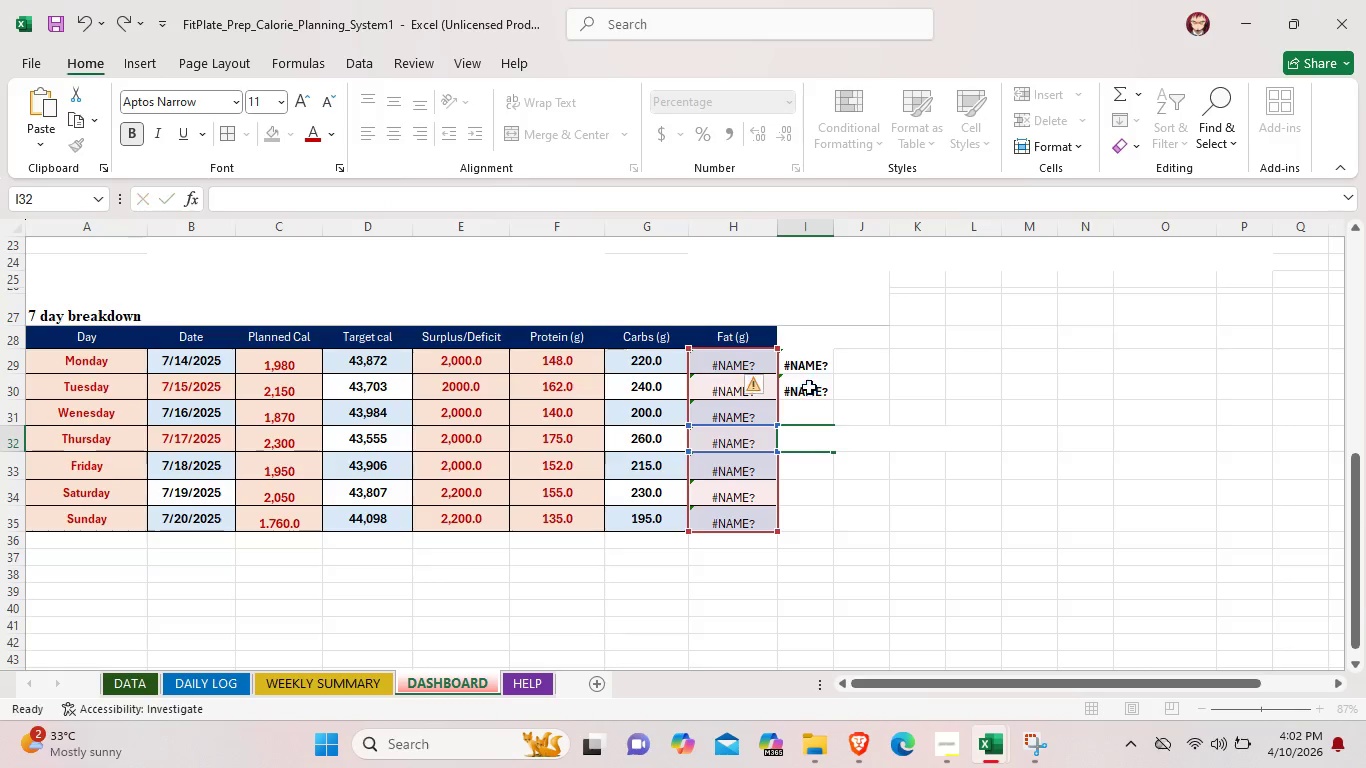 
left_click([809, 387])
 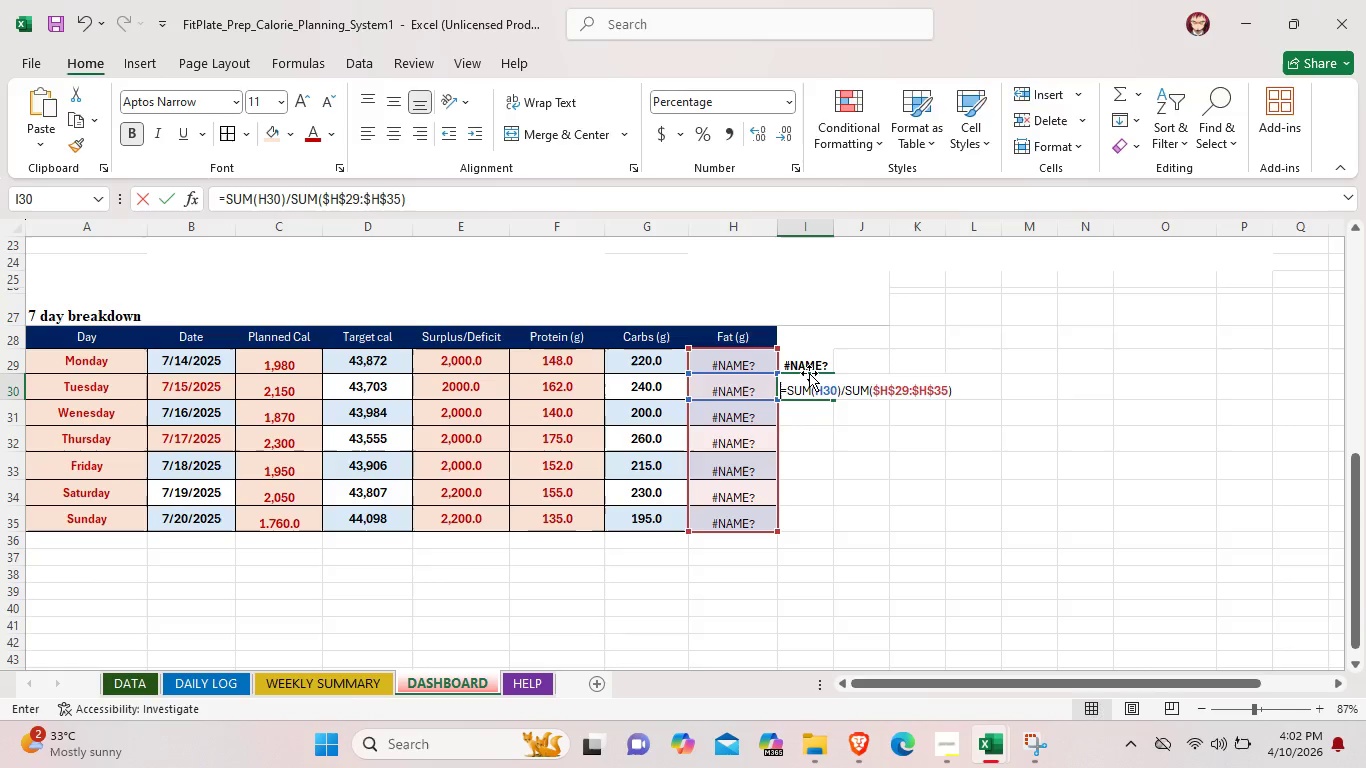 
key(Backspace)
 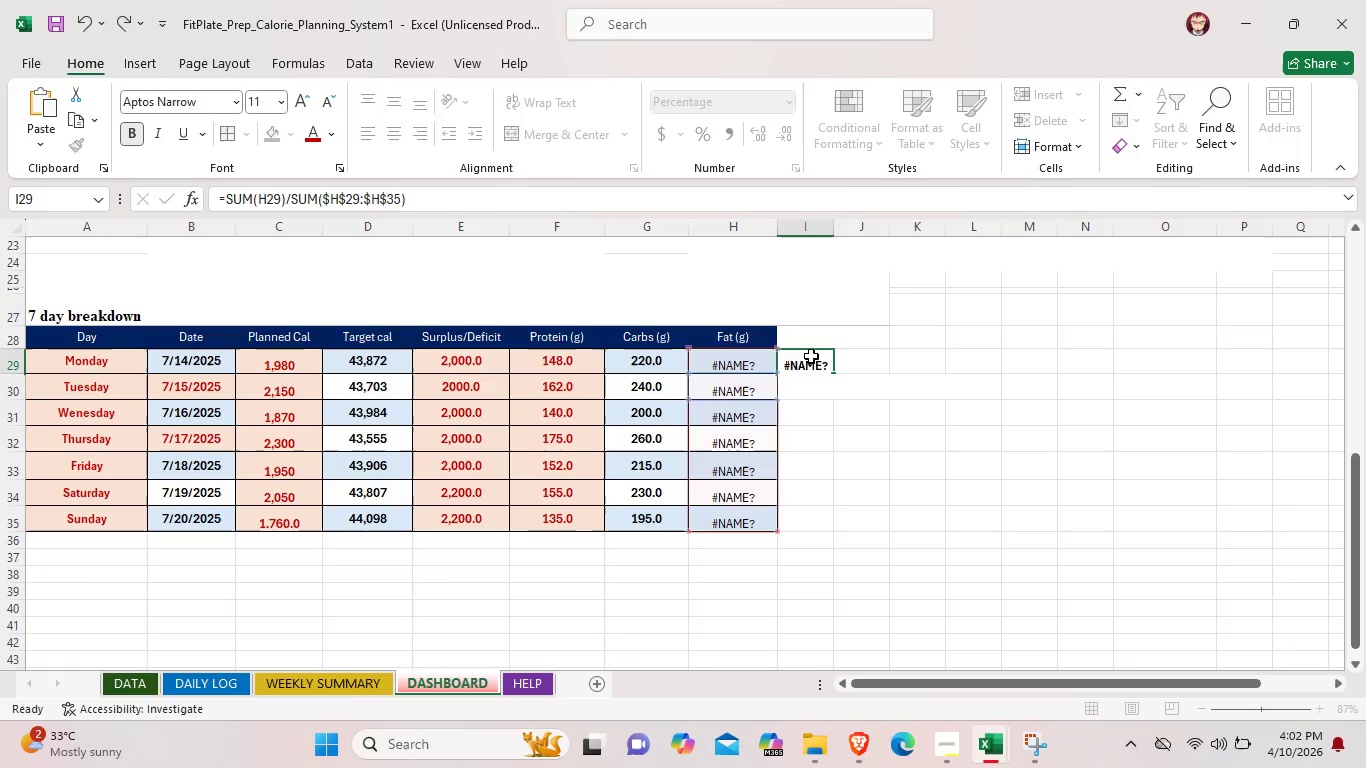 
left_click([811, 356])
 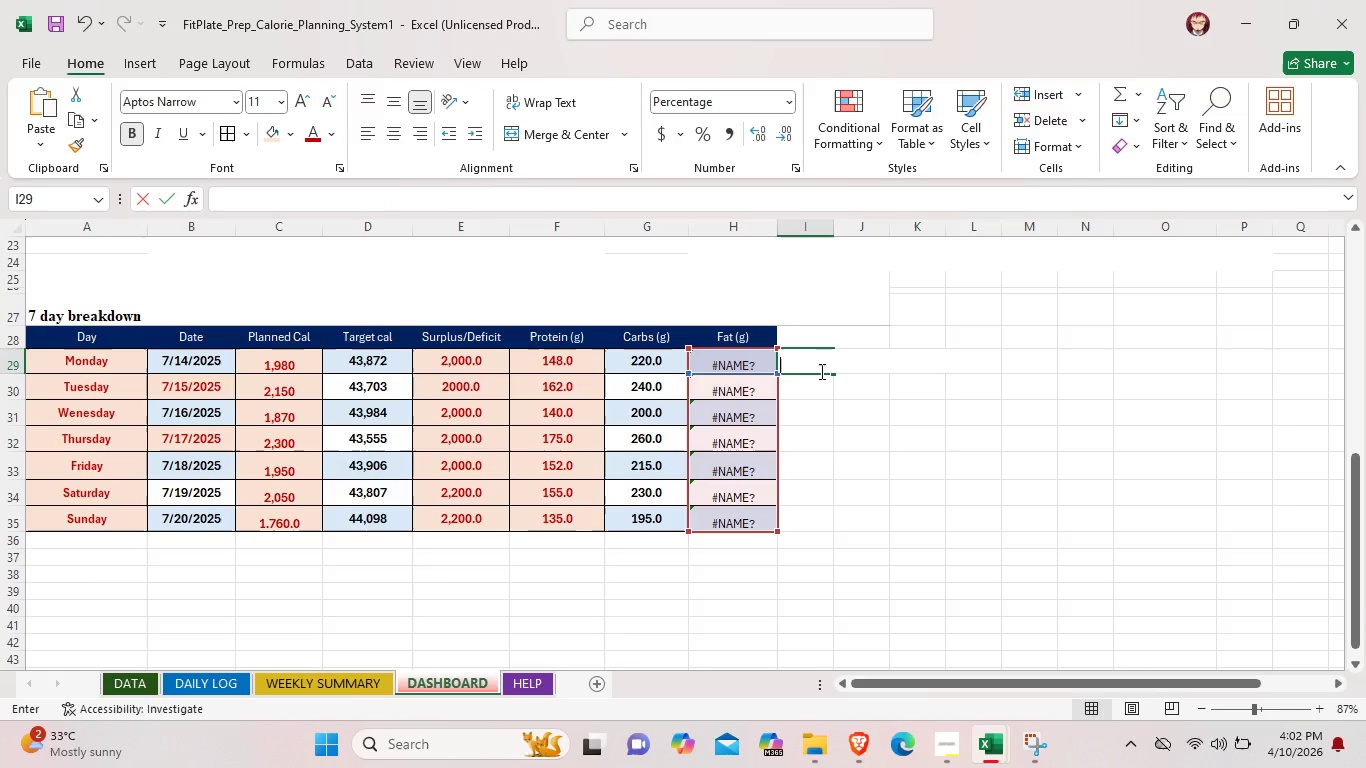 
key(Backspace)
 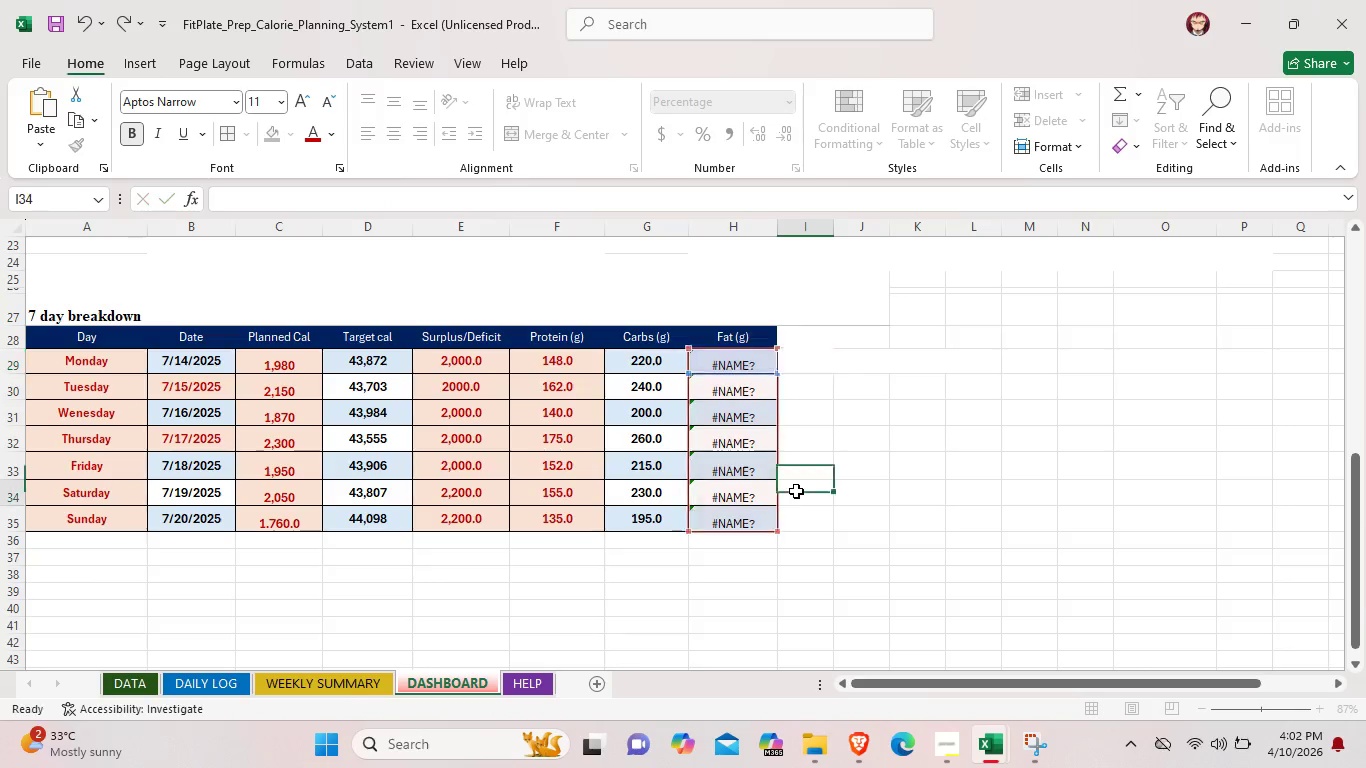 
left_click([796, 491])
 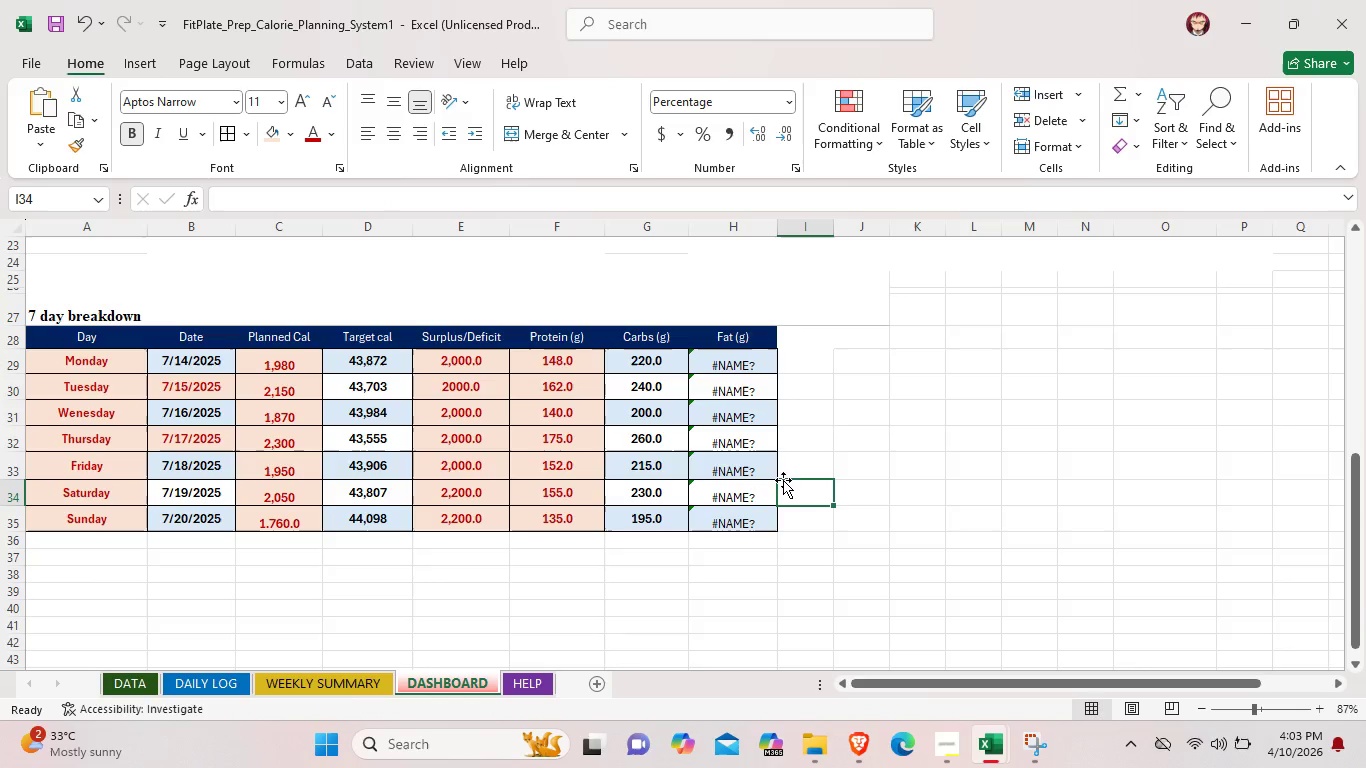 
scroll: coordinate [781, 402], scroll_direction: up, amount: 3.0
 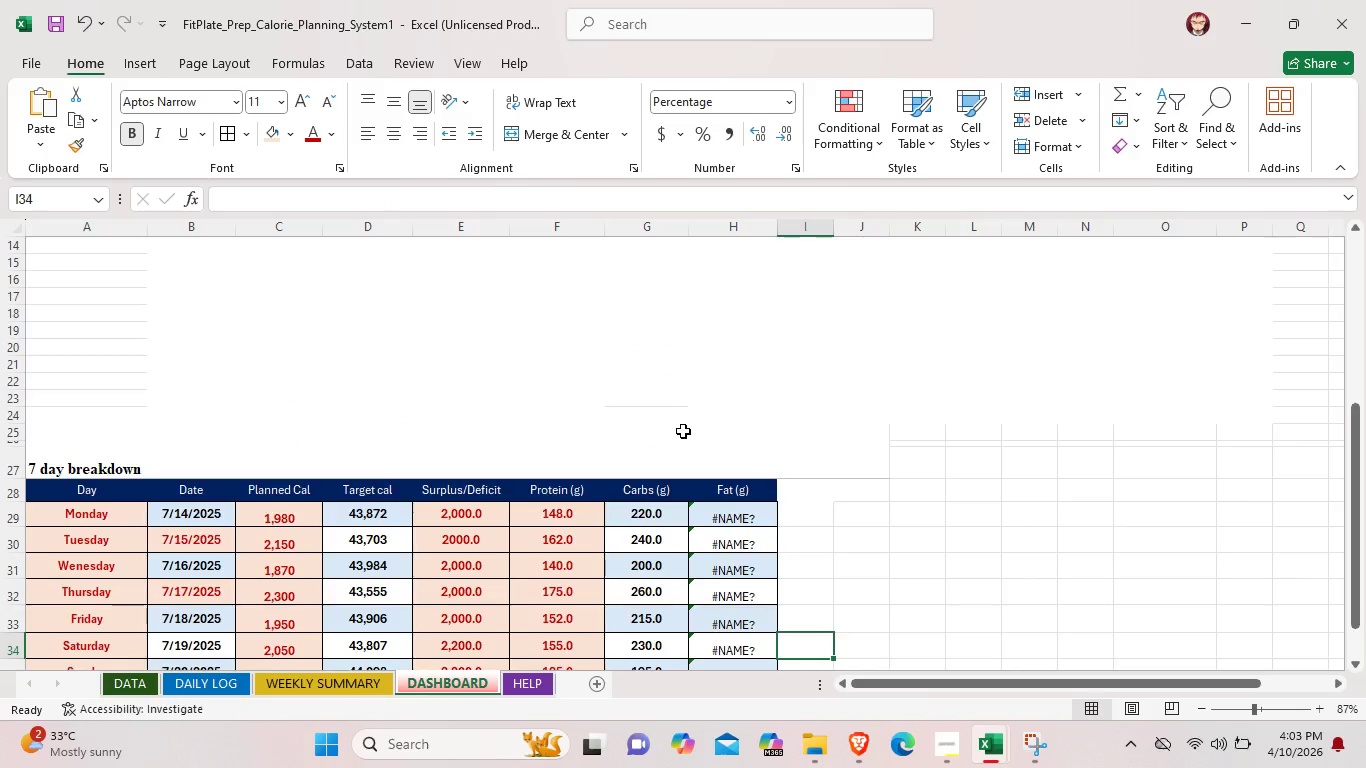 
scroll: coordinate [681, 433], scroll_direction: down, amount: 3.0
 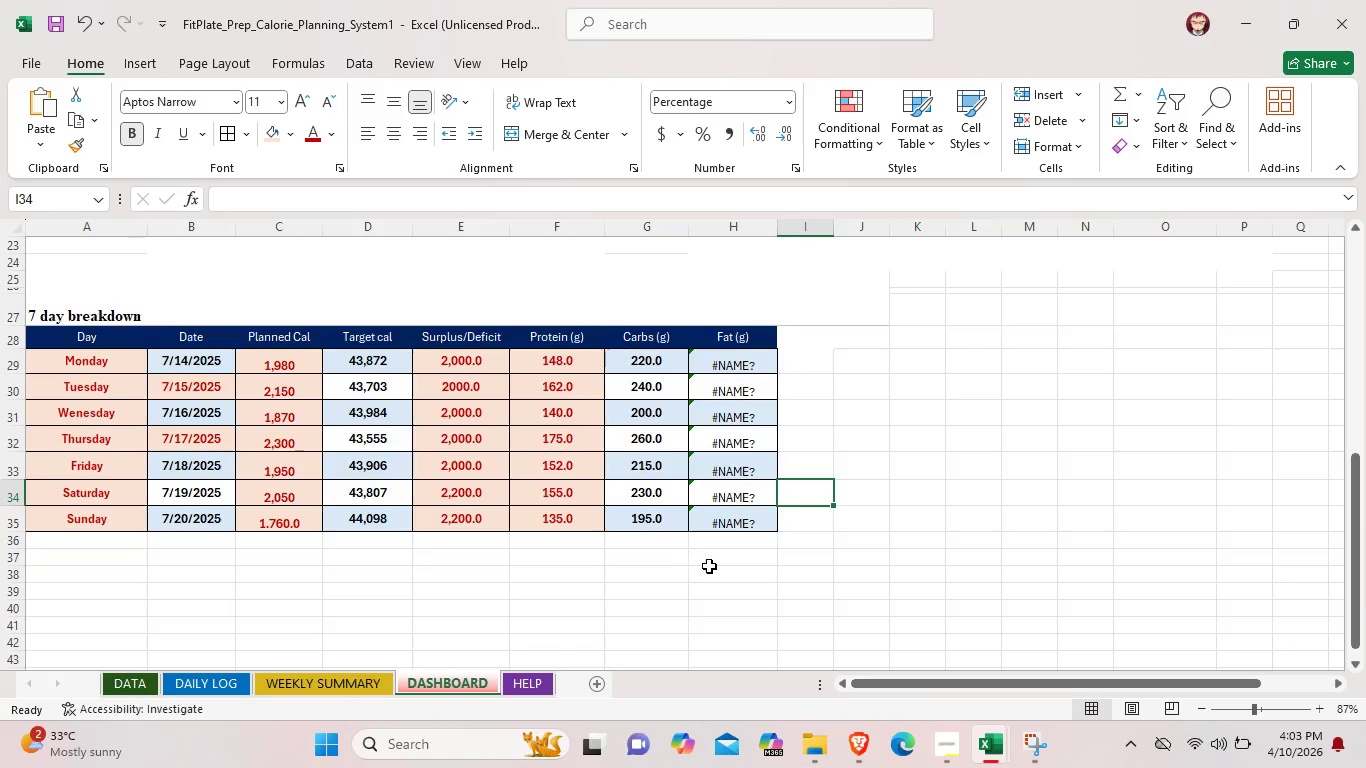 
left_click([725, 567])
 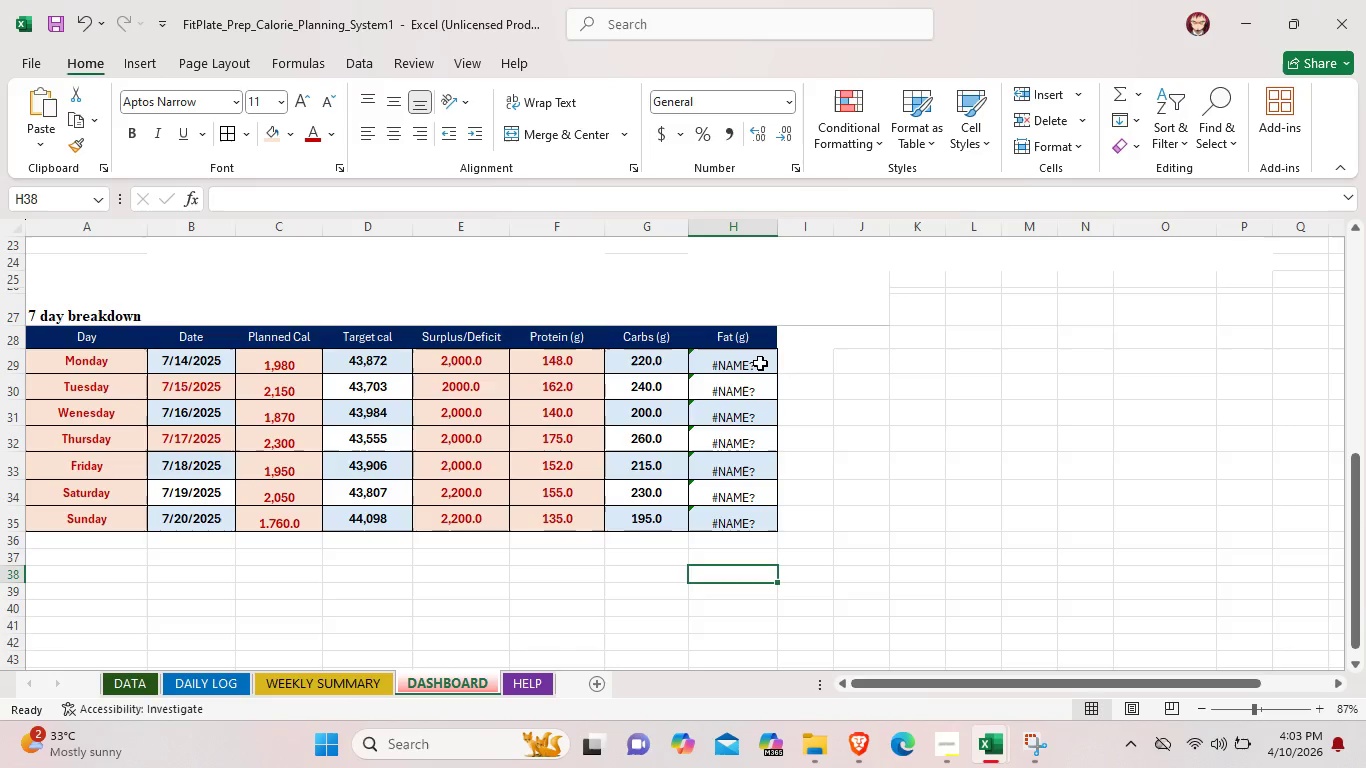 
double_click([760, 363])
 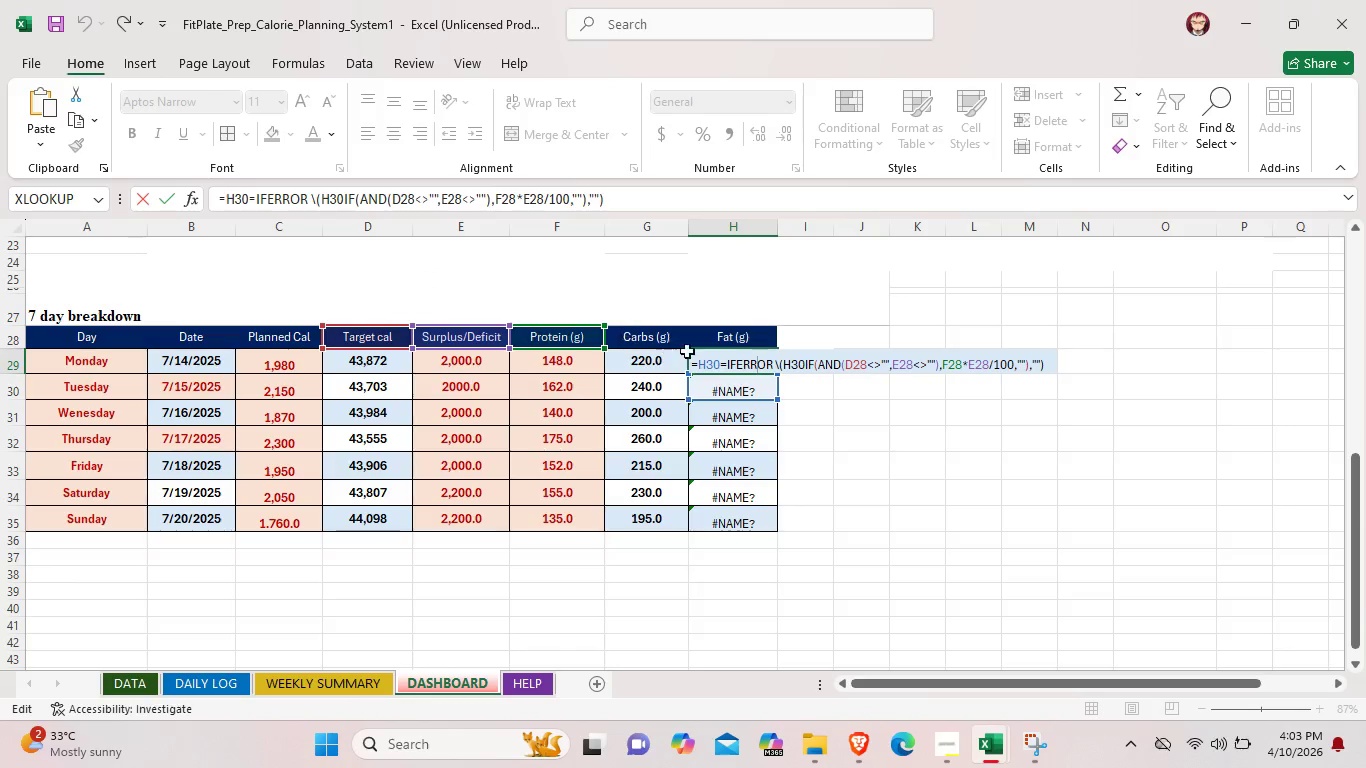 
left_click([870, 400])
 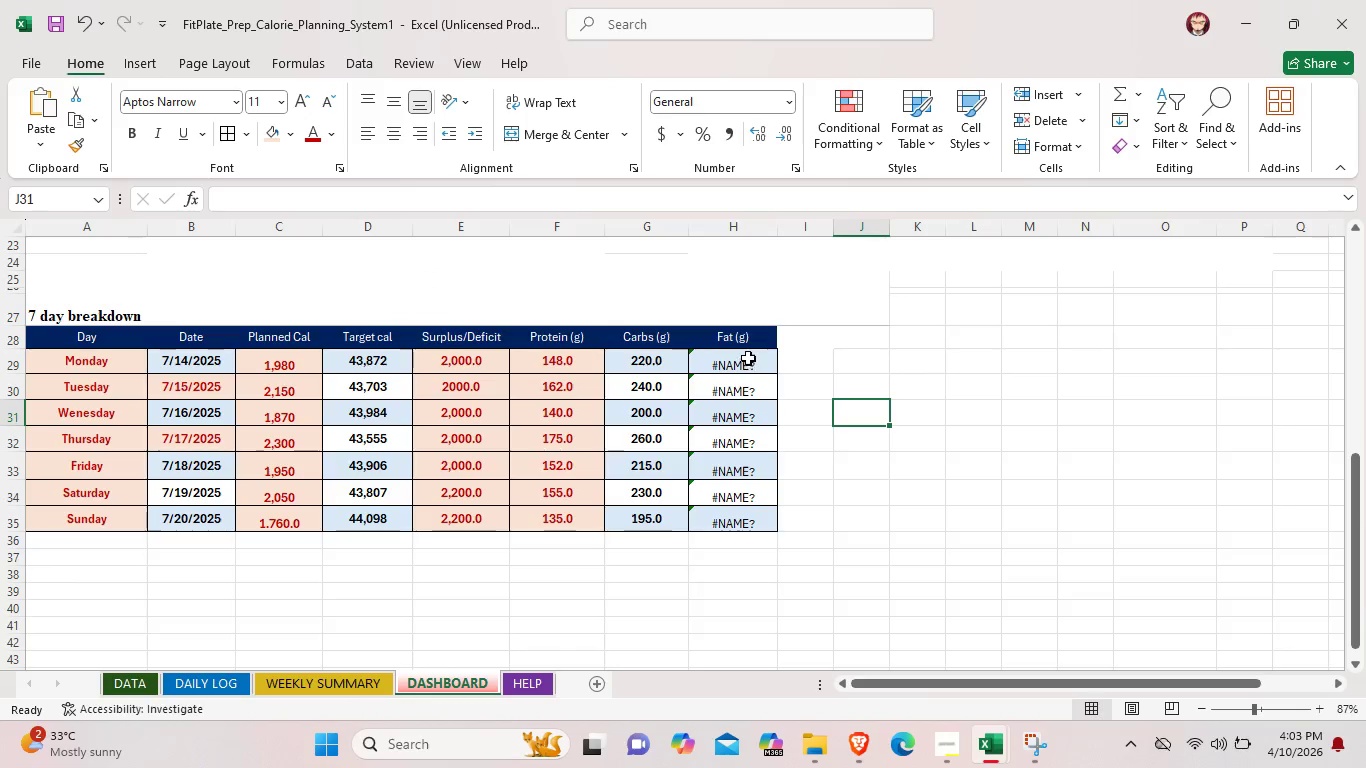 
left_click_drag(start_coordinate=[748, 358], to_coordinate=[759, 523])
 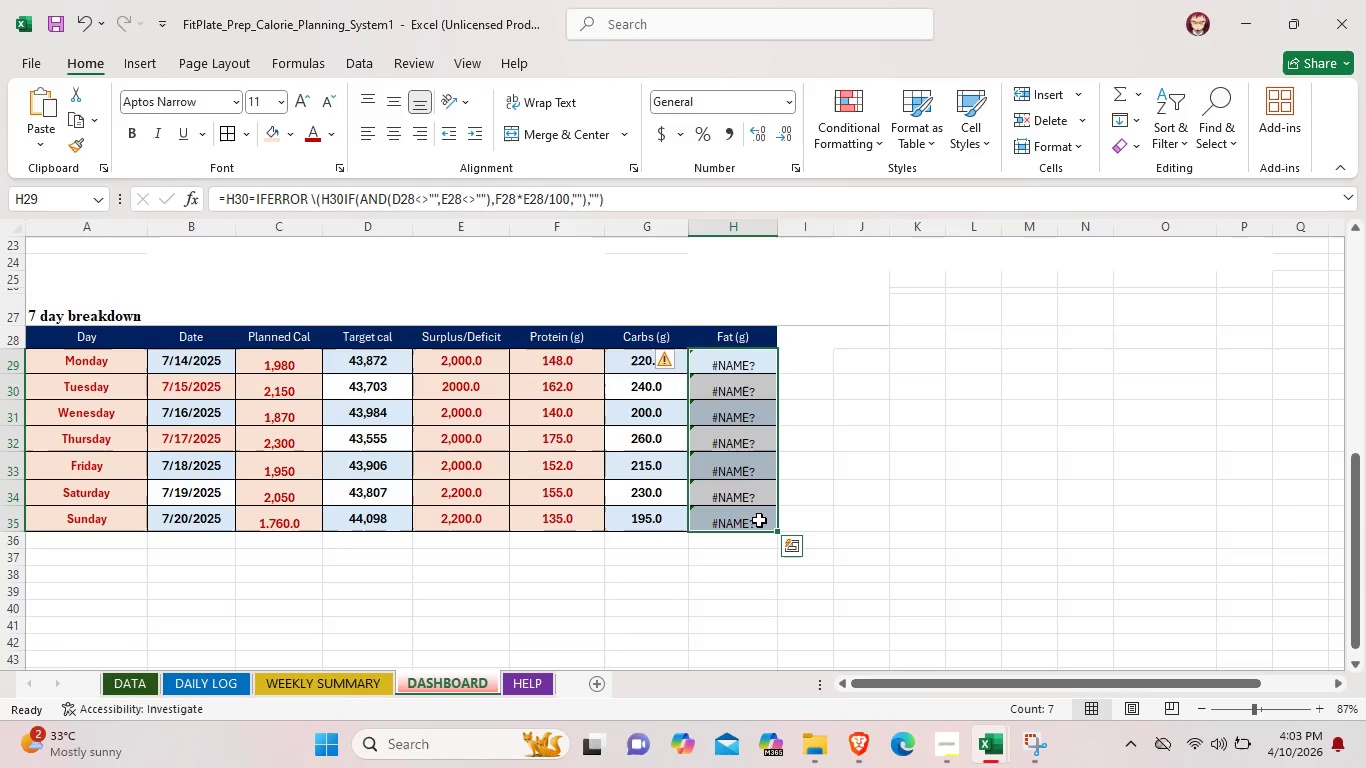 
right_click([759, 520])
 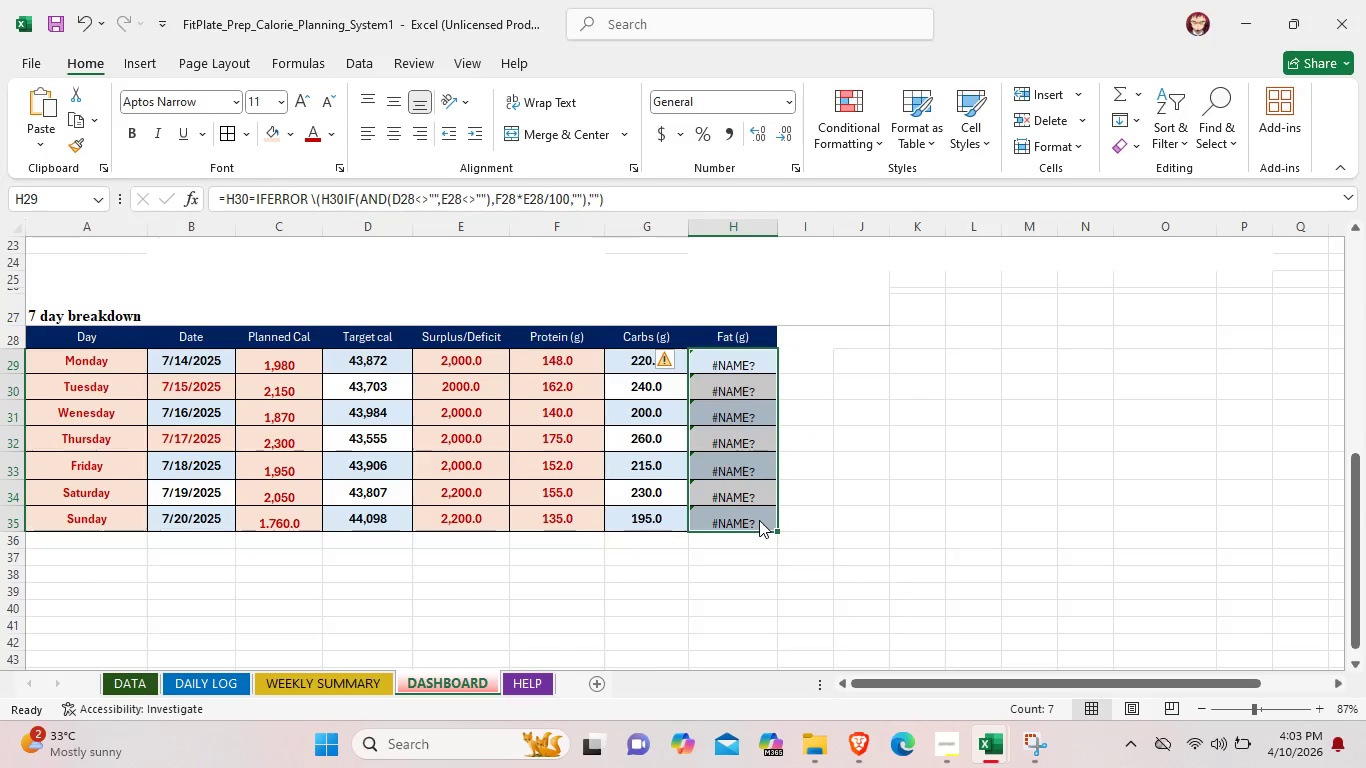 
left_click([759, 520])
 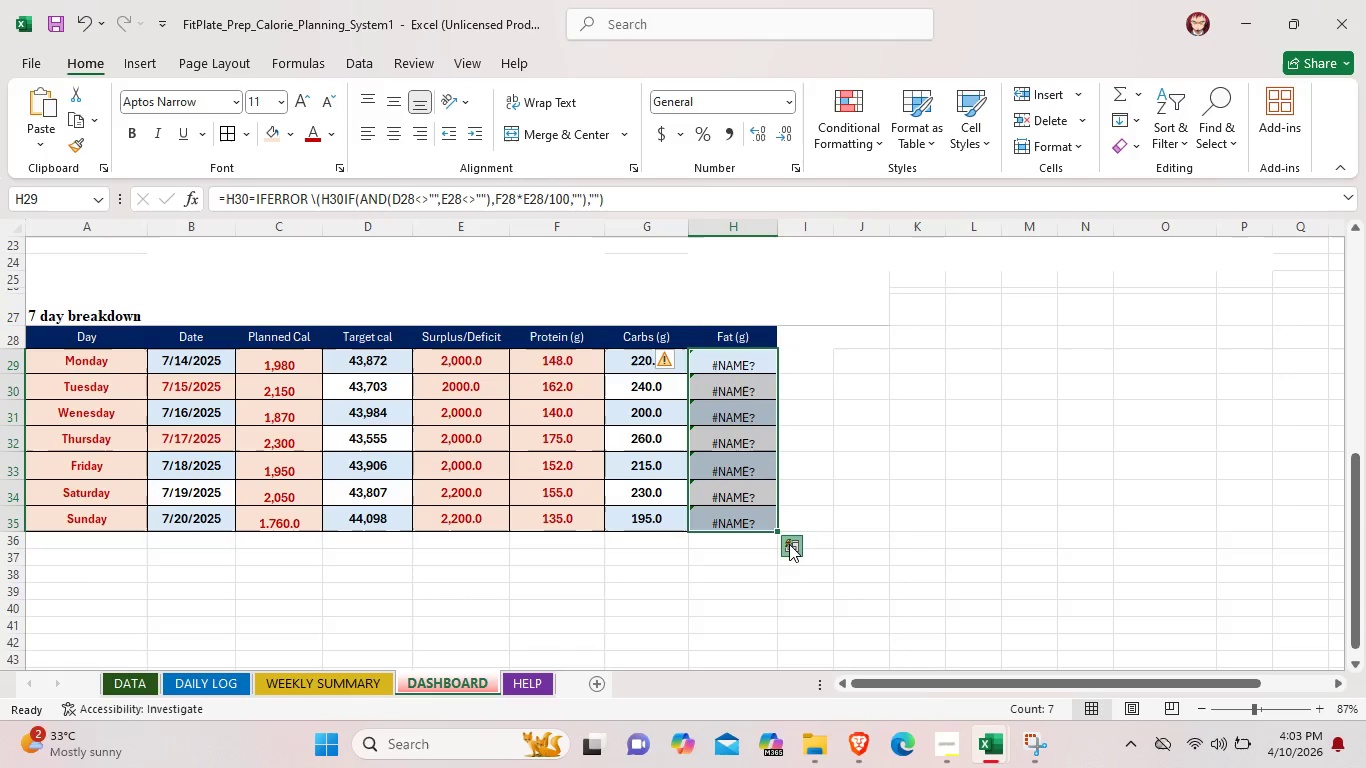 
left_click([789, 544])
 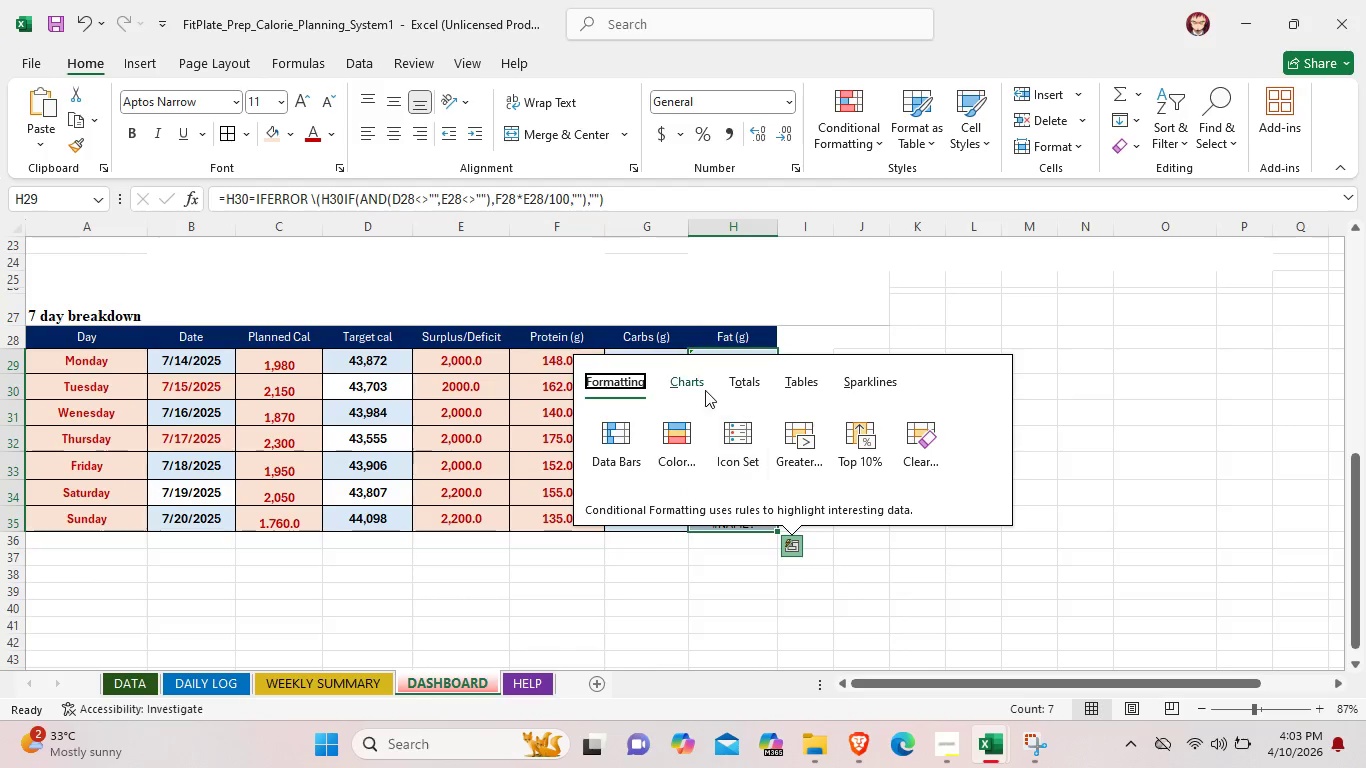 
wait(5.42)
 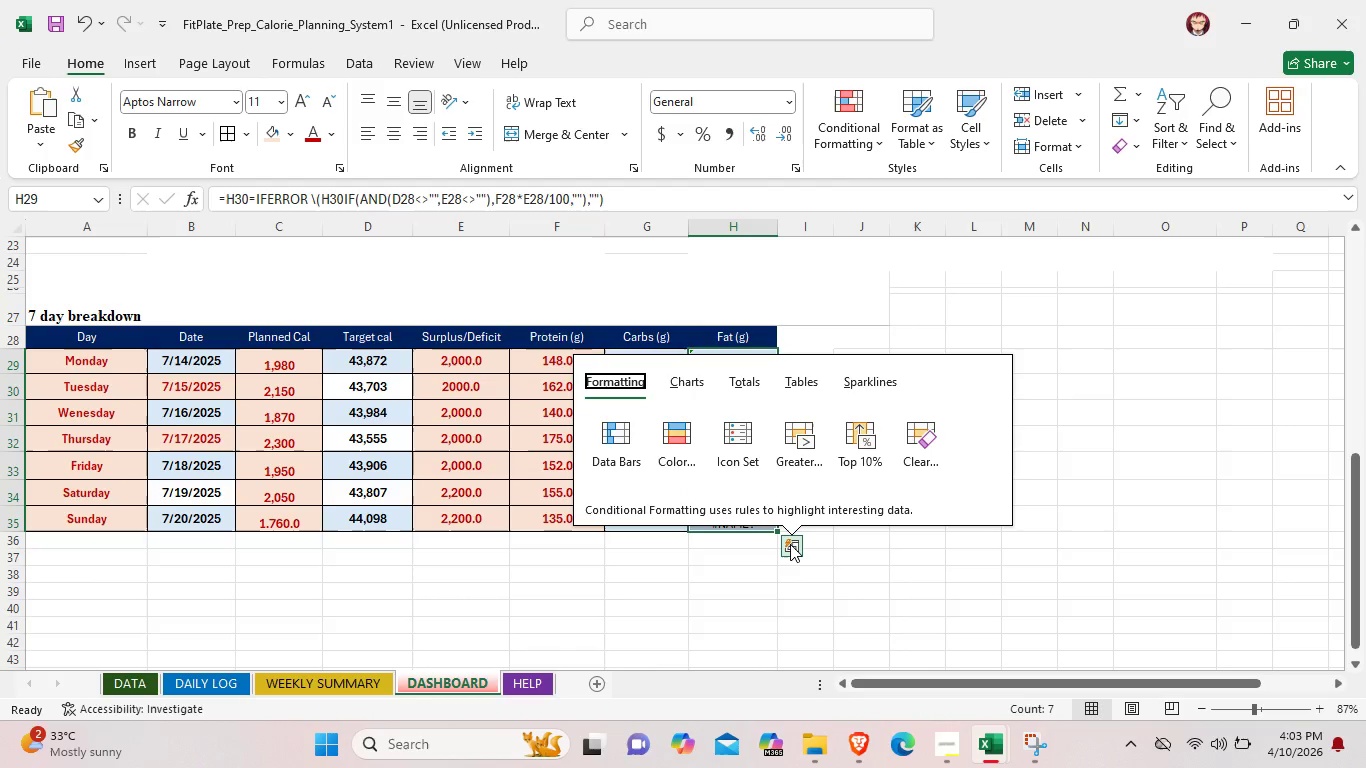 
left_click([737, 383])
 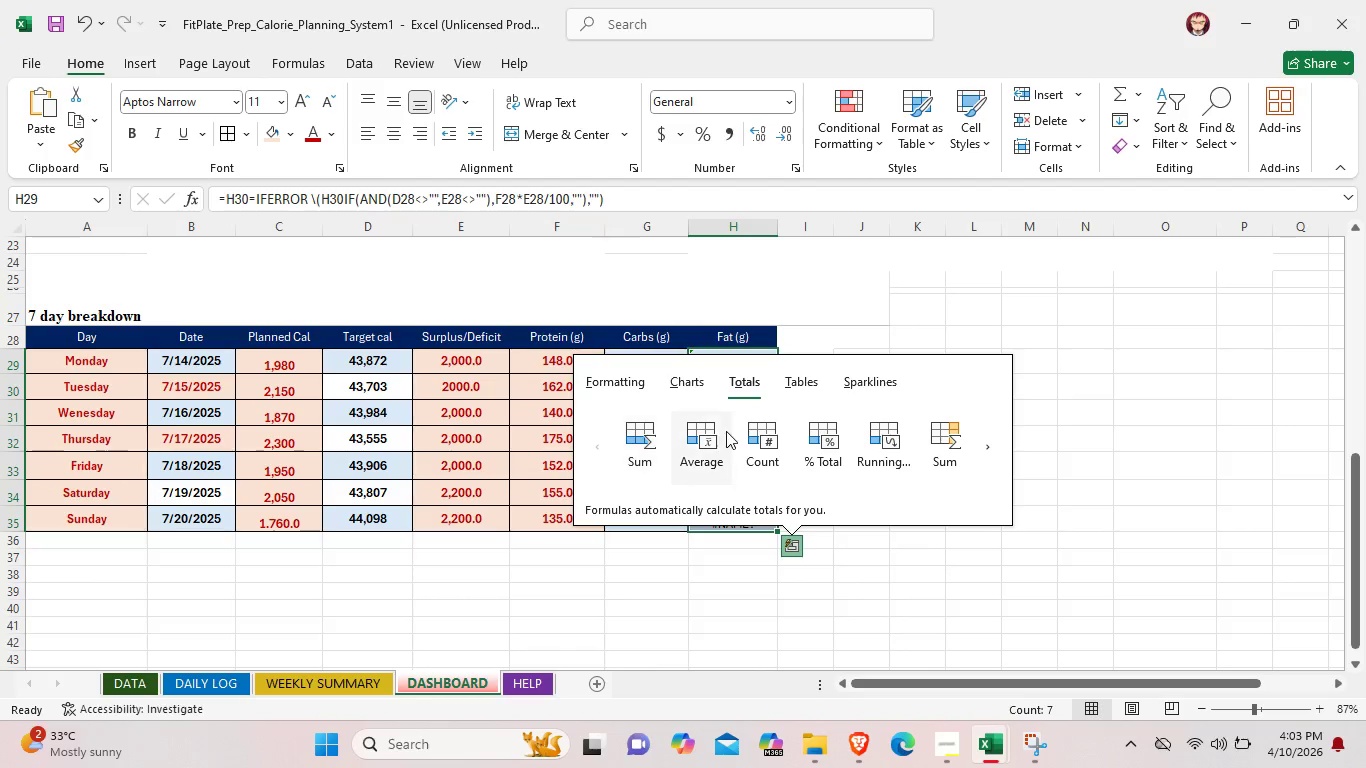 
left_click([721, 437])
 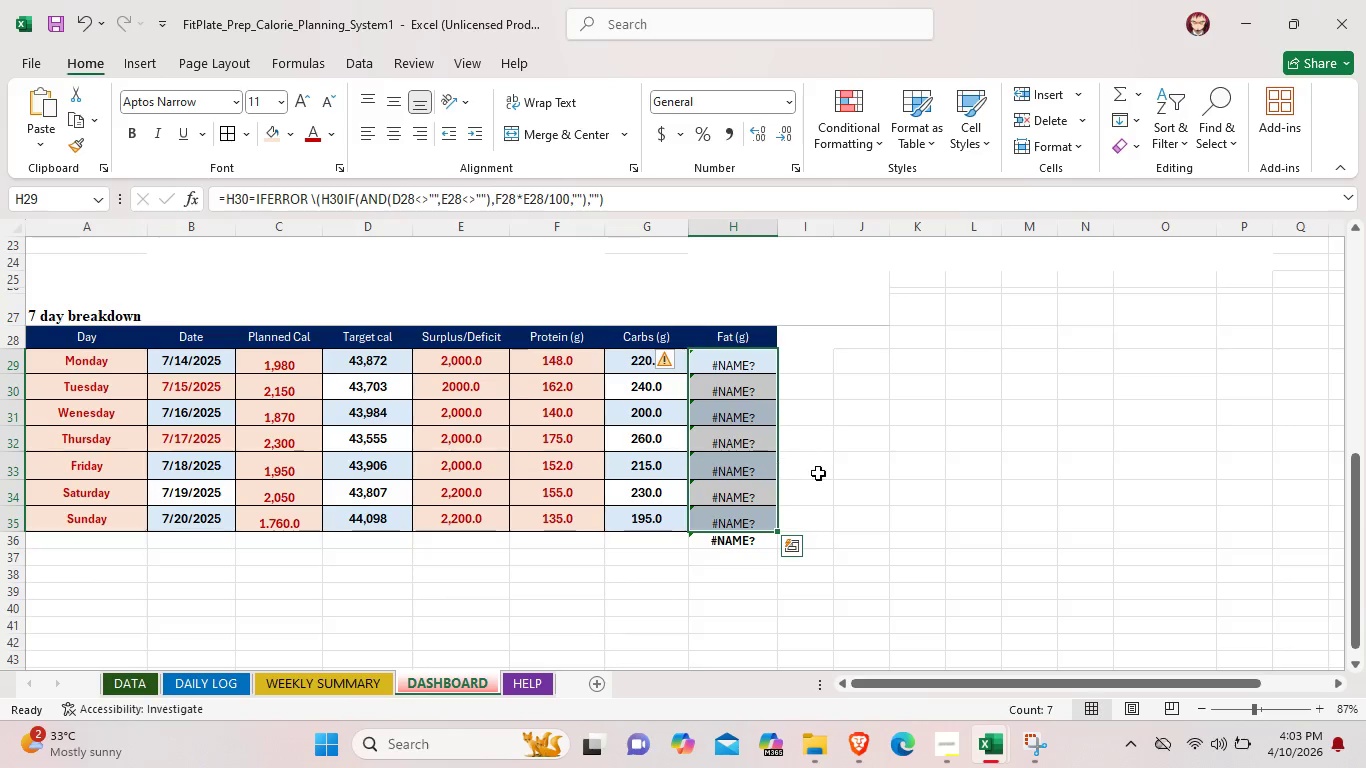 
left_click([828, 476])
 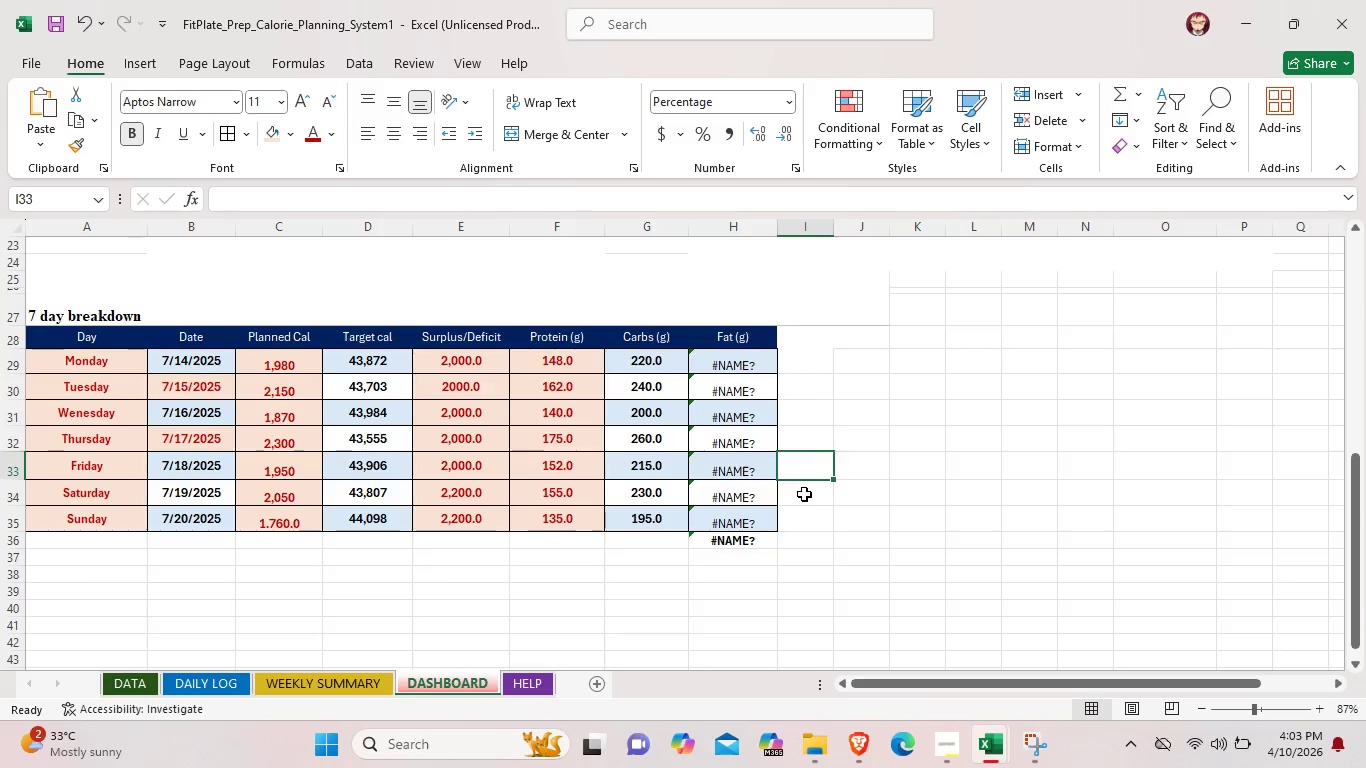 
key(Control+Z)
 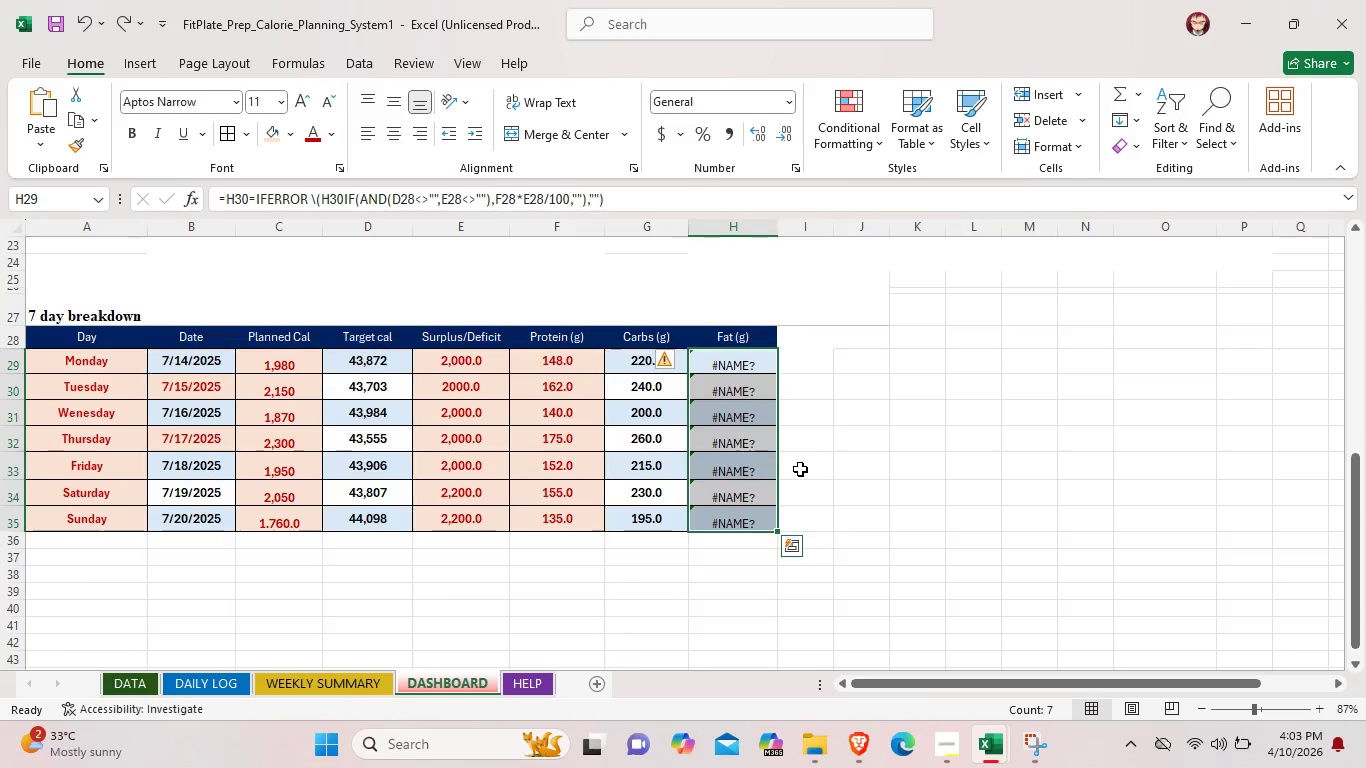 
left_click([803, 465])
 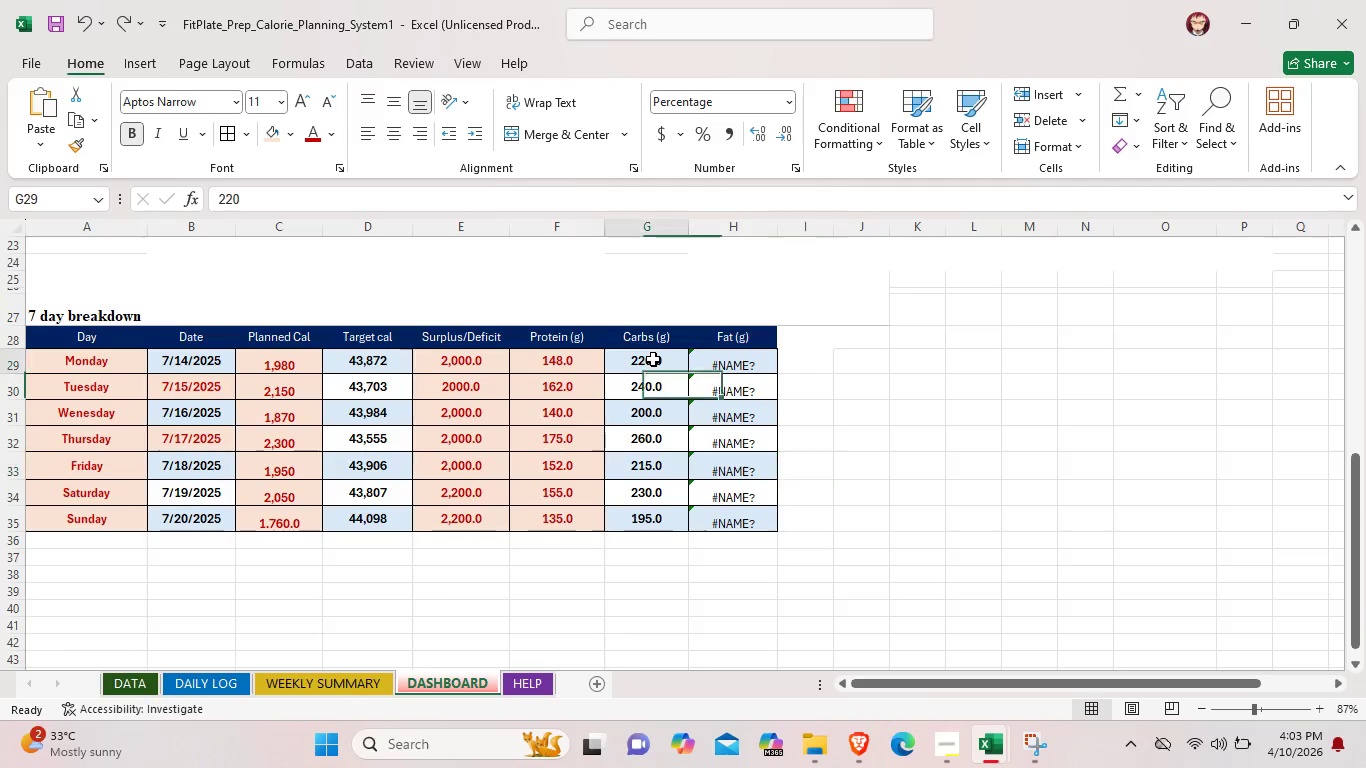 
left_click([653, 359])
 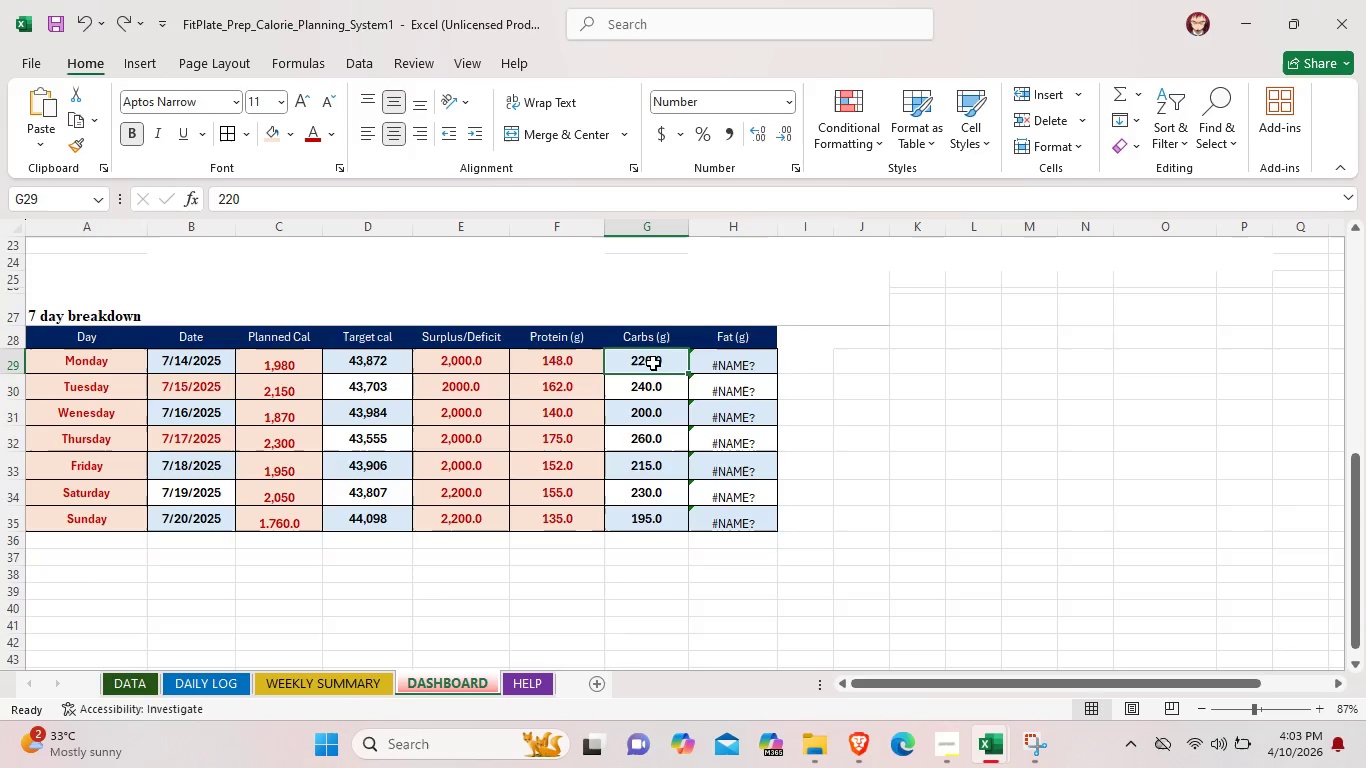 
left_click([653, 363])
 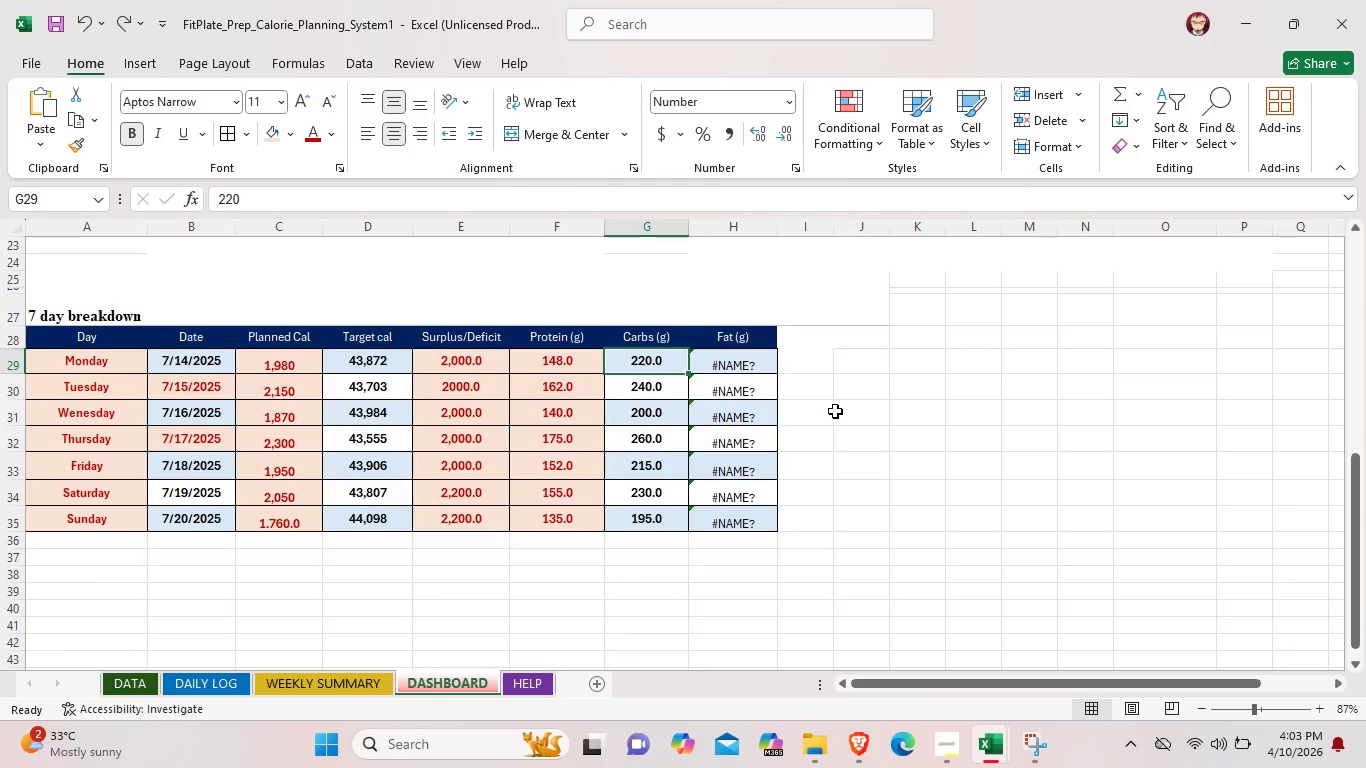 
left_click([835, 411])
 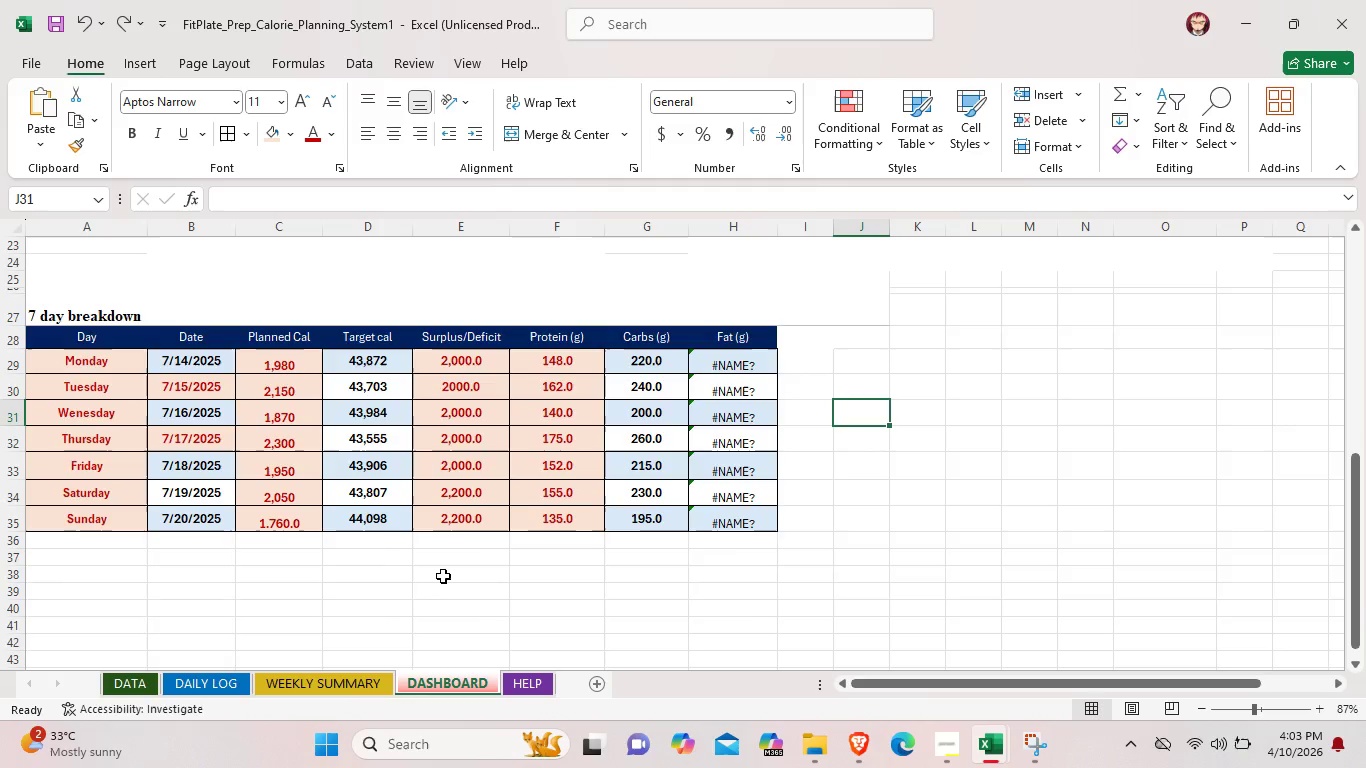 
scroll: coordinate [443, 576], scroll_direction: up, amount: 2.0
 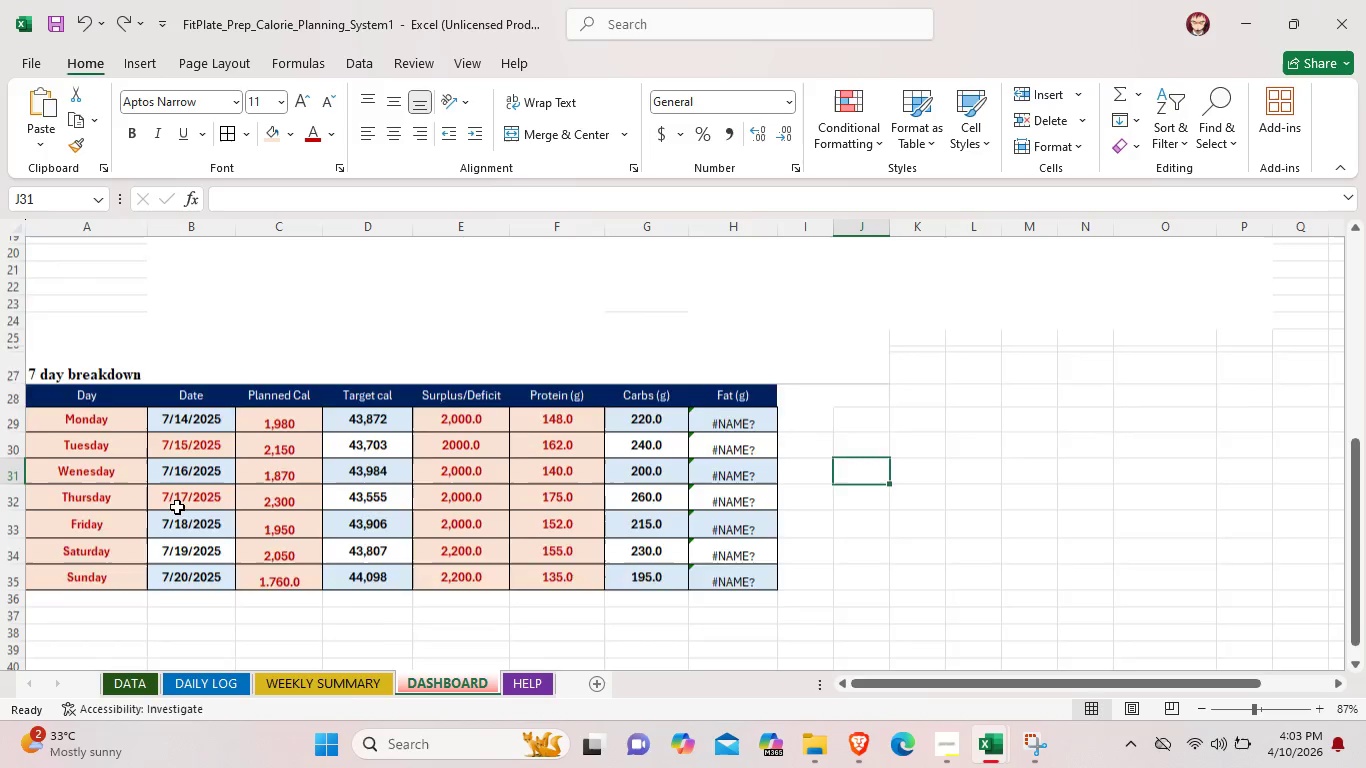 
scroll: coordinate [177, 505], scroll_direction: down, amount: 2.0
 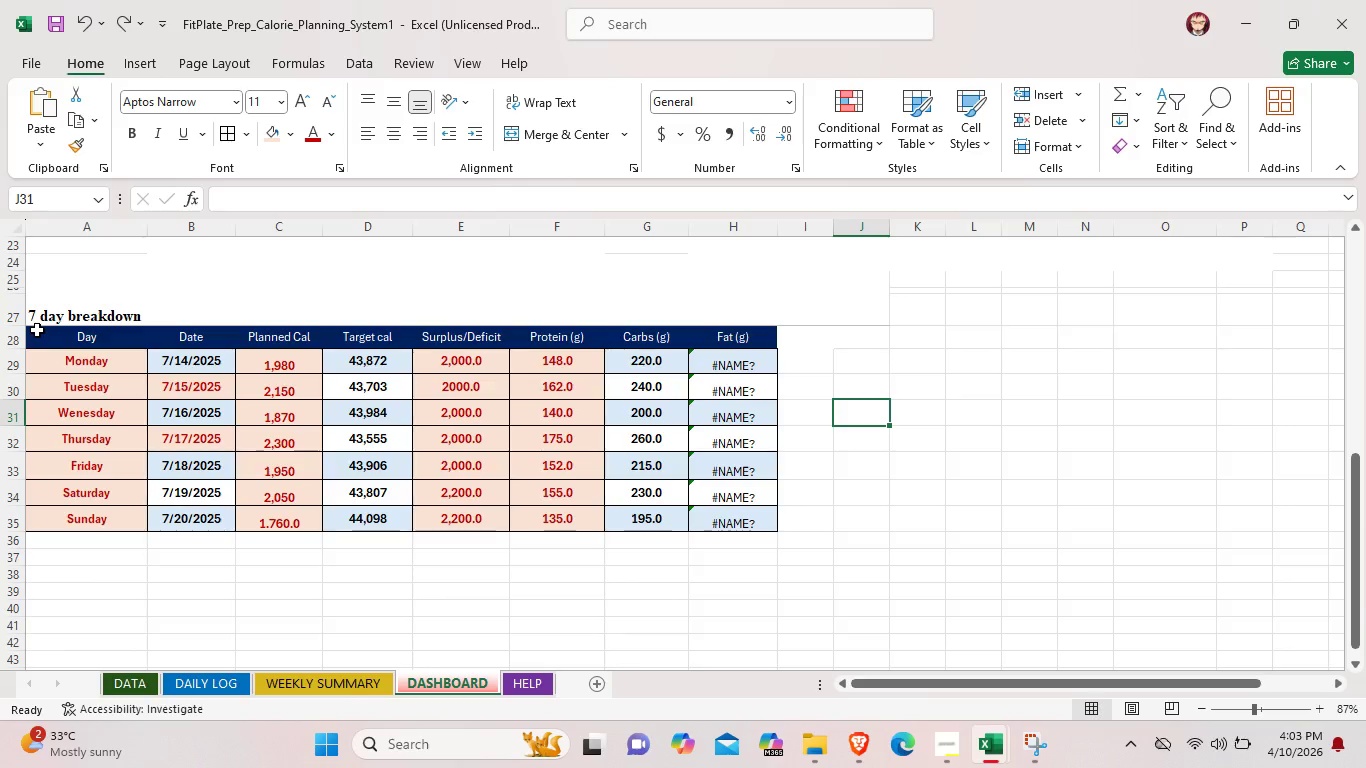 
left_click([37, 330])
 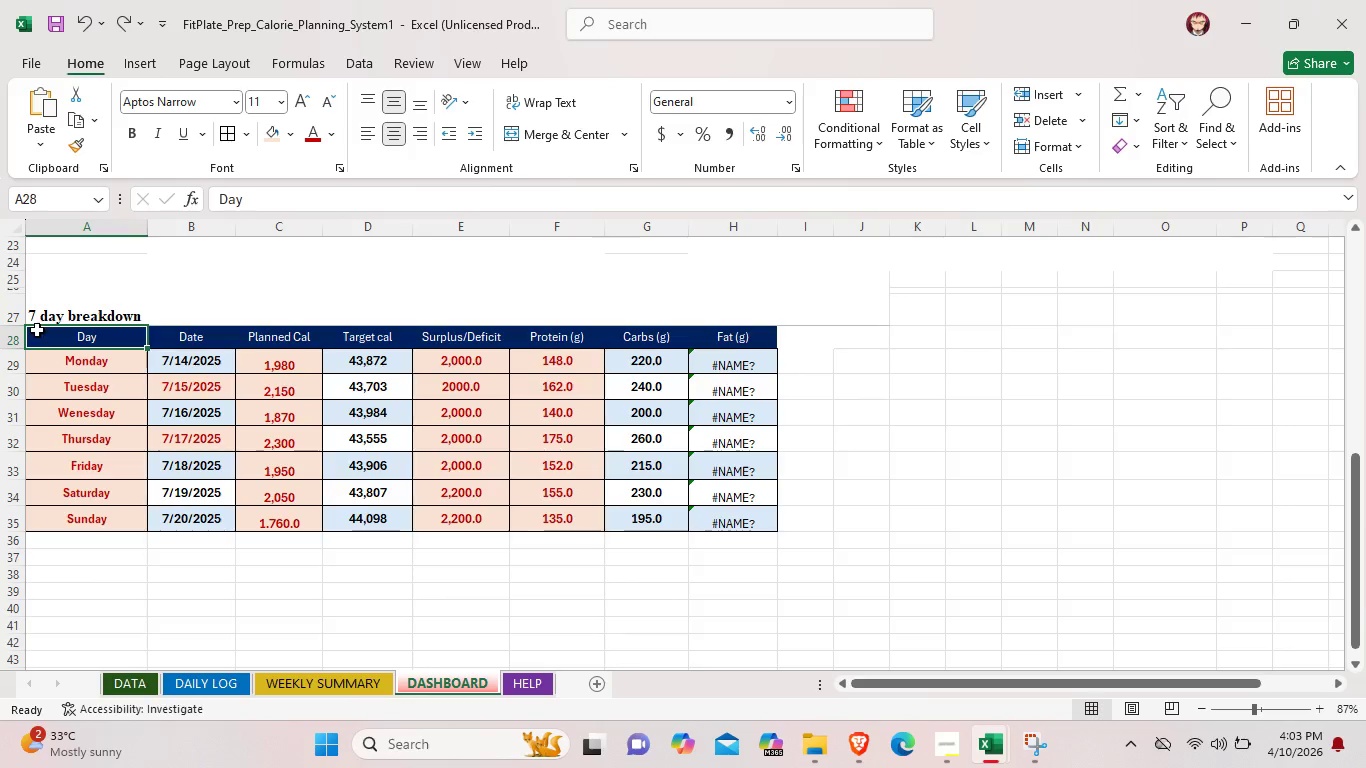 
left_click_drag(start_coordinate=[37, 330], to_coordinate=[763, 522])
 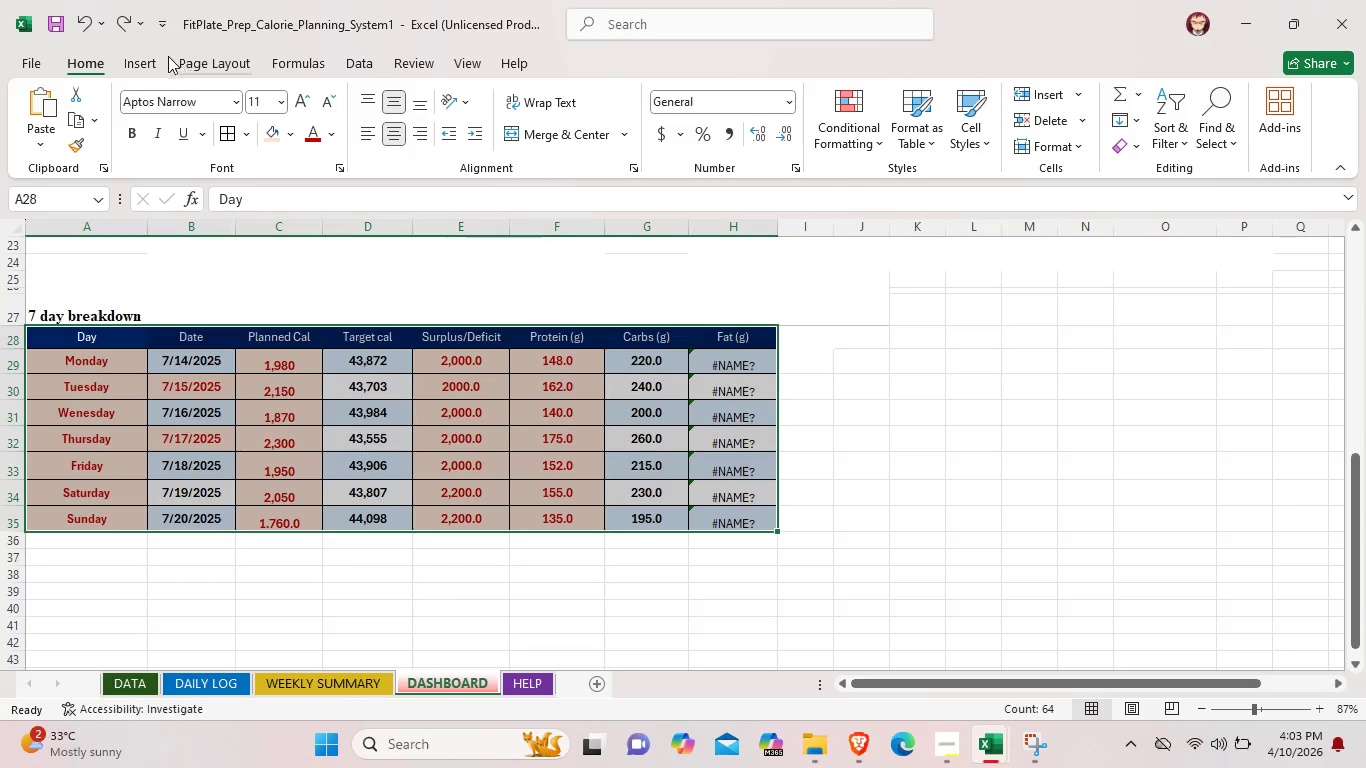 
left_click([152, 55])
 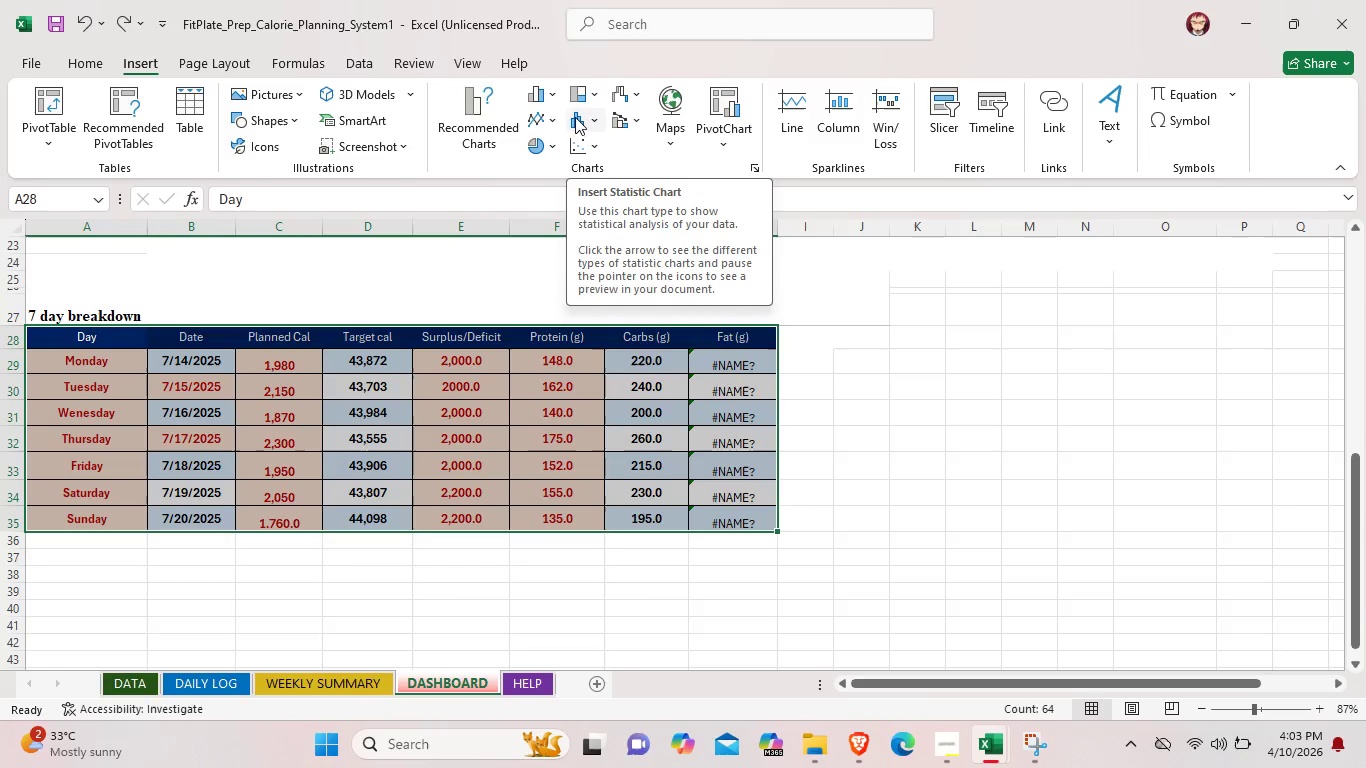 
left_click([546, 89])
 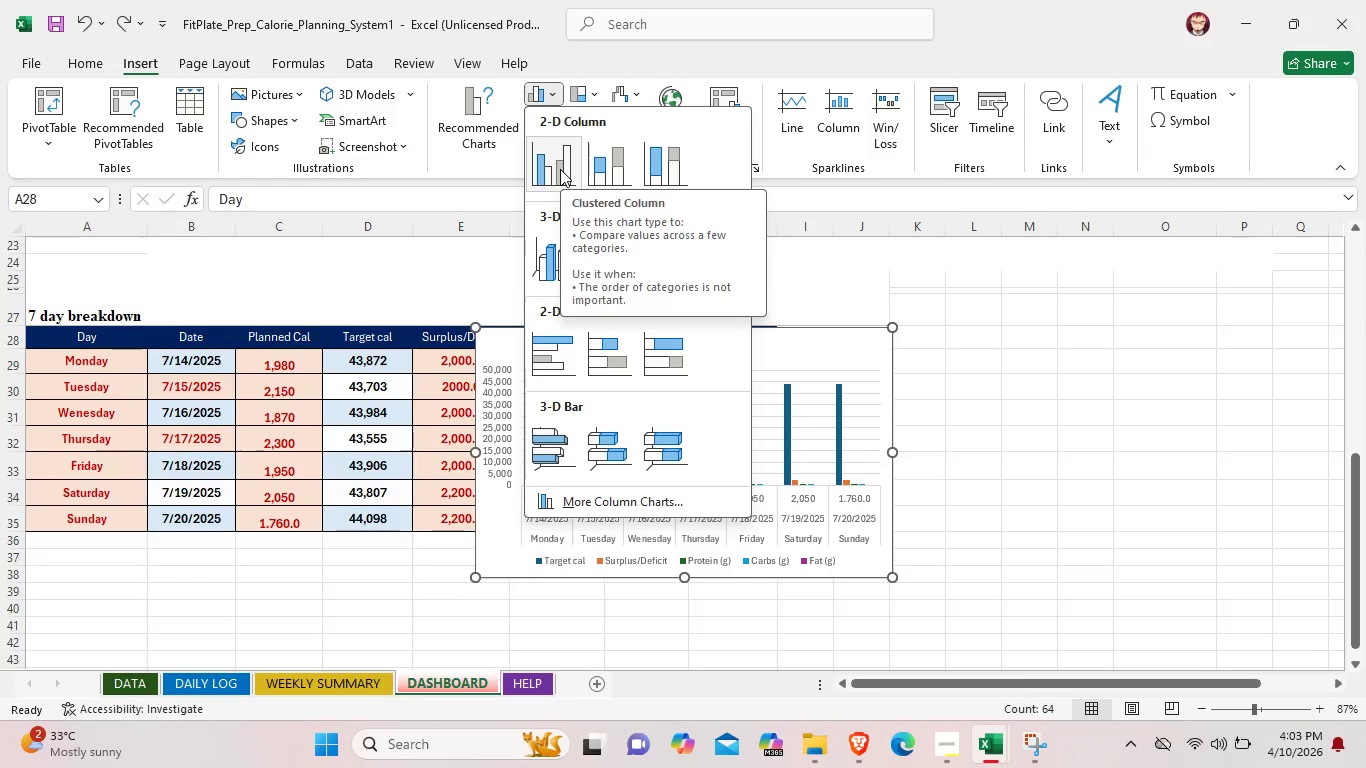 
left_click([561, 170])
 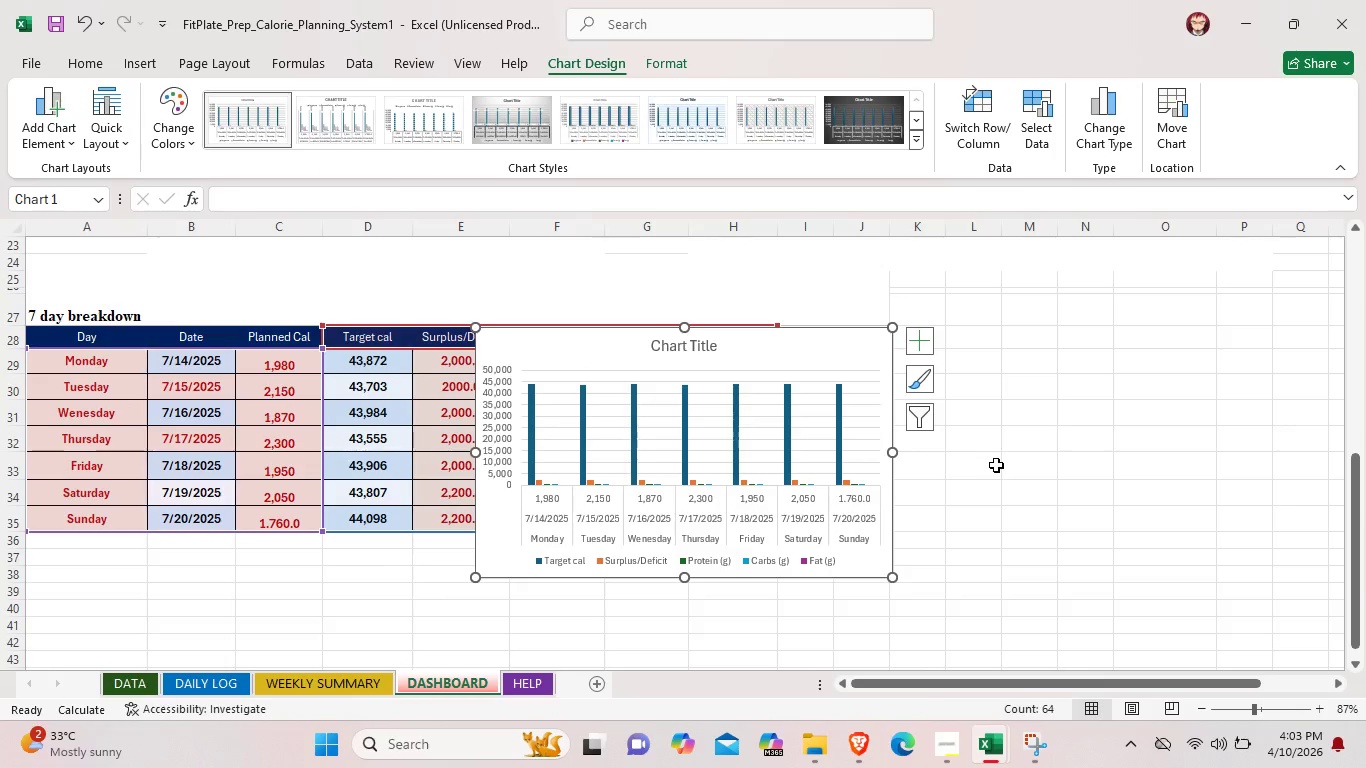 
wait(10.97)
 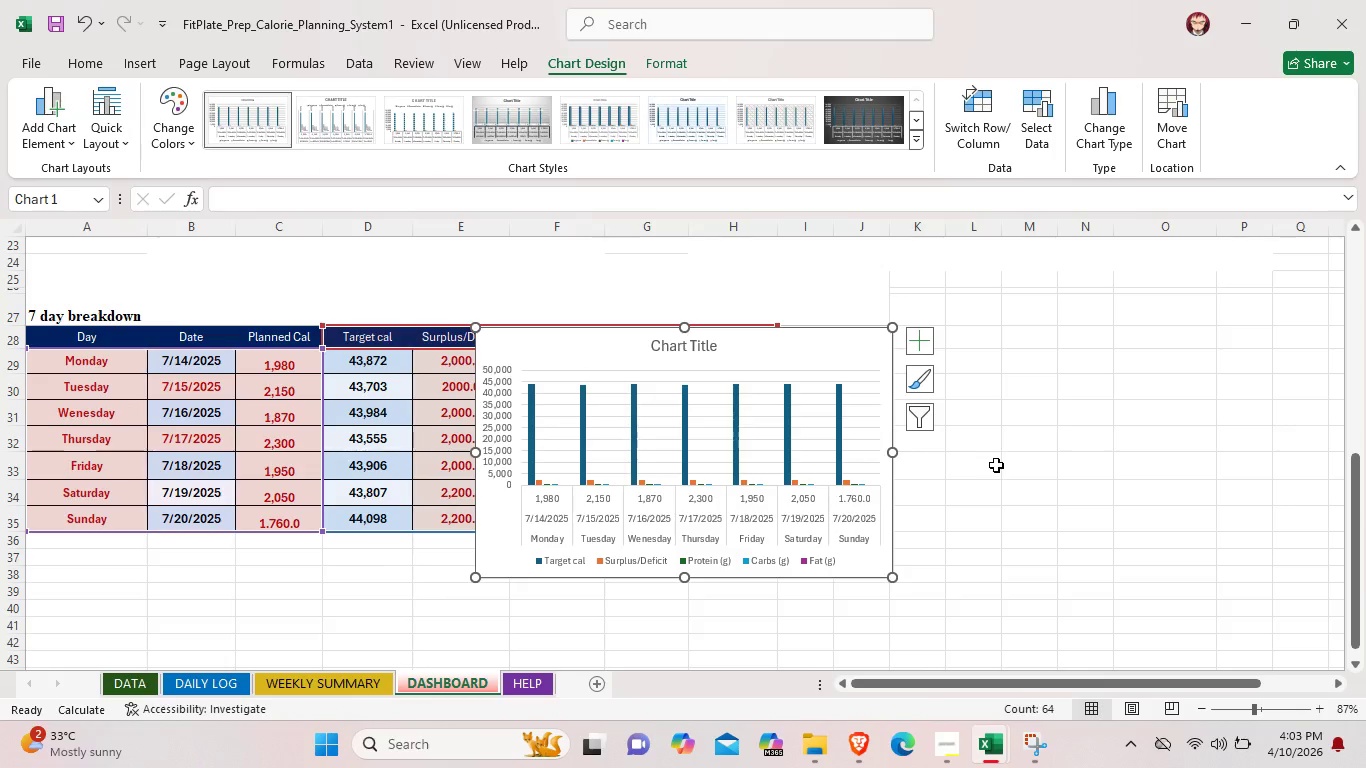 
left_click([714, 532])
 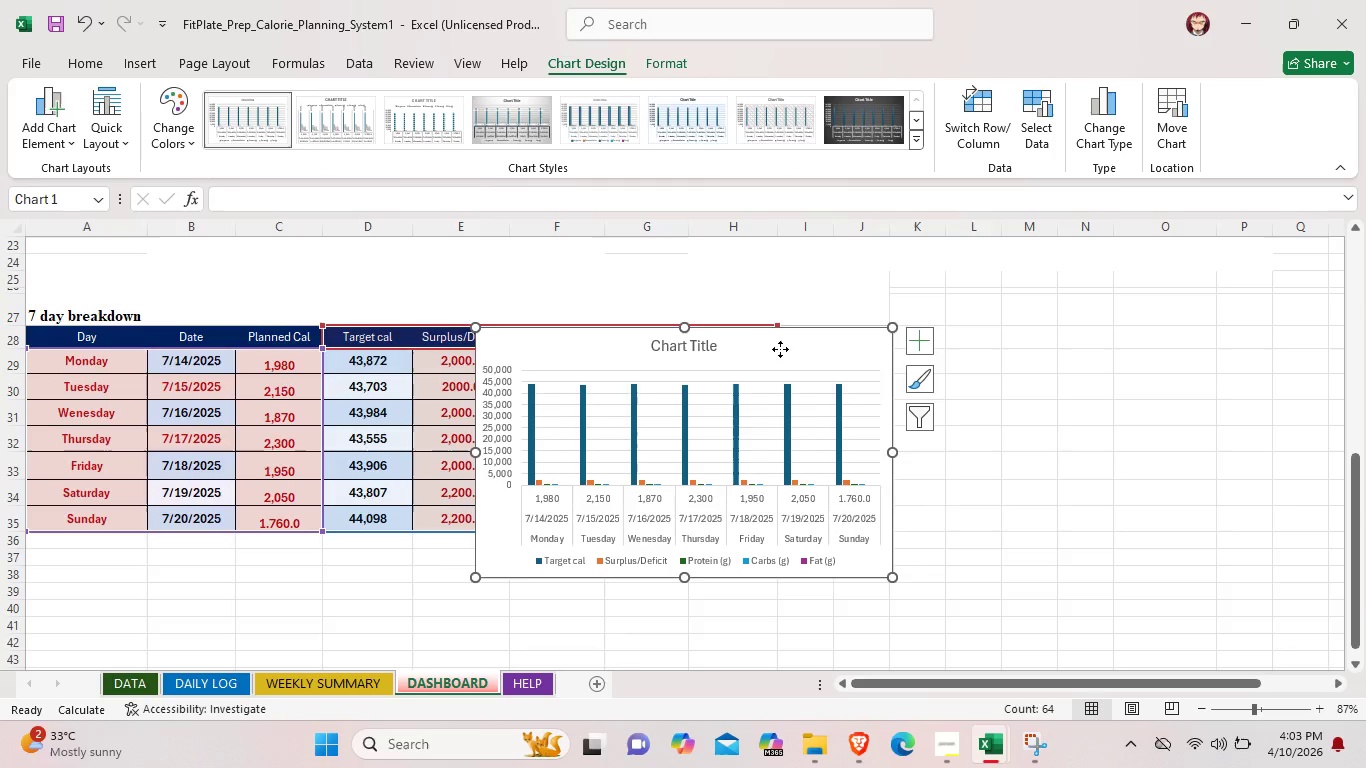 
left_click_drag(start_coordinate=[780, 349], to_coordinate=[859, 319])
 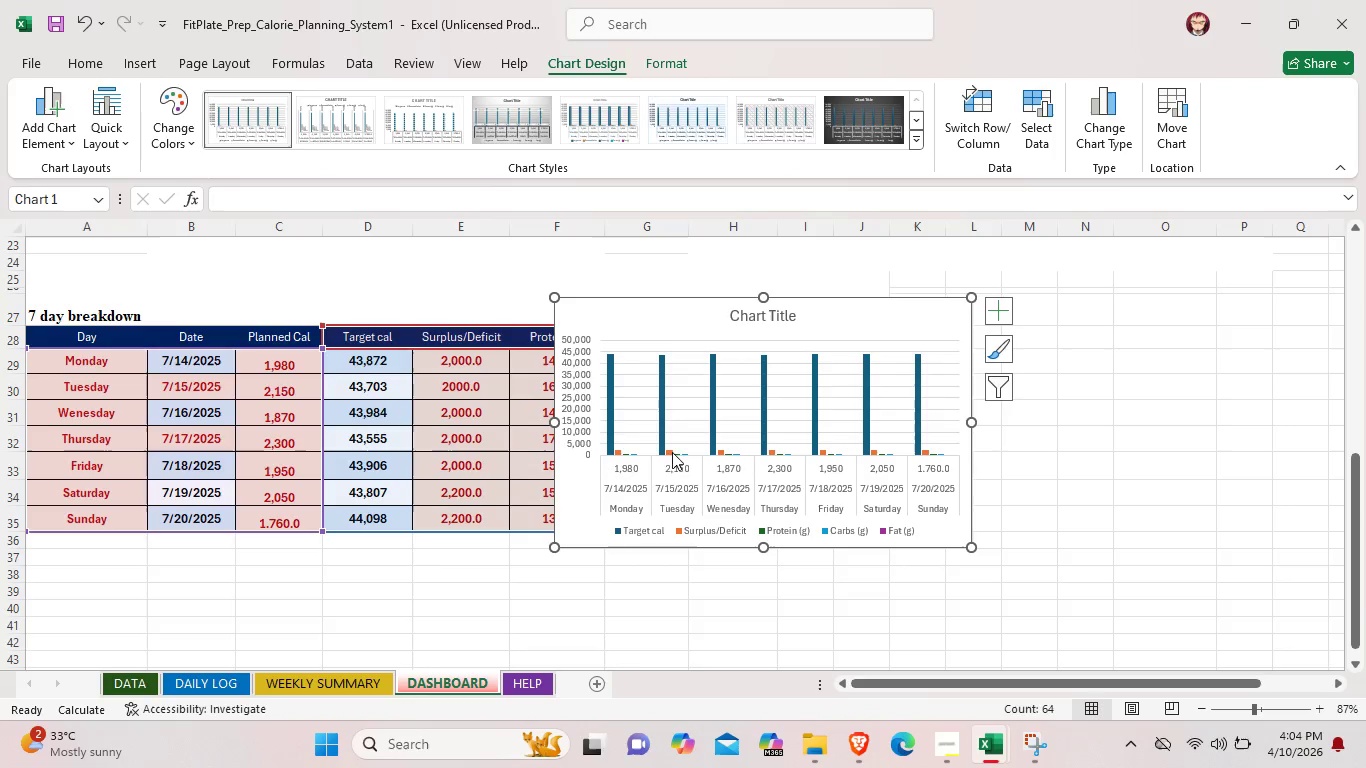 
left_click([643, 478])
 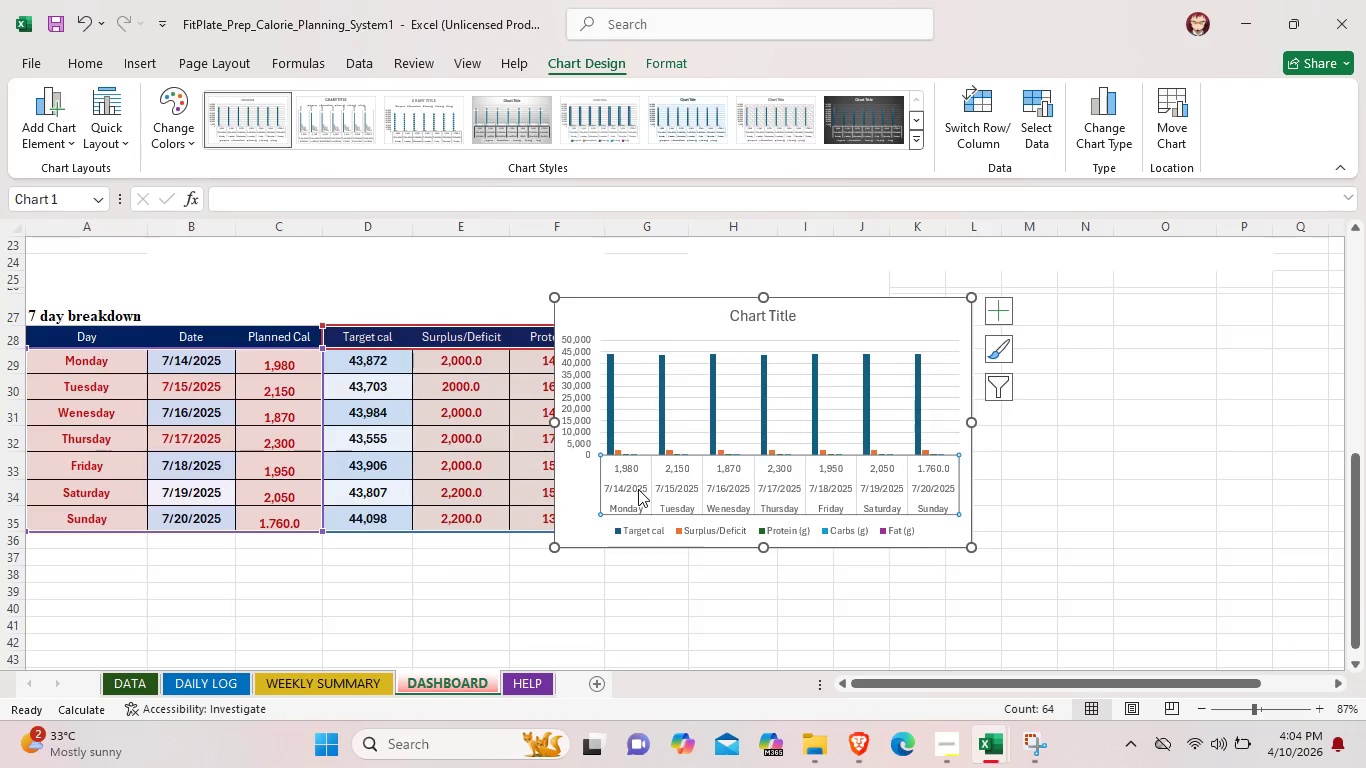 
double_click([638, 489])
 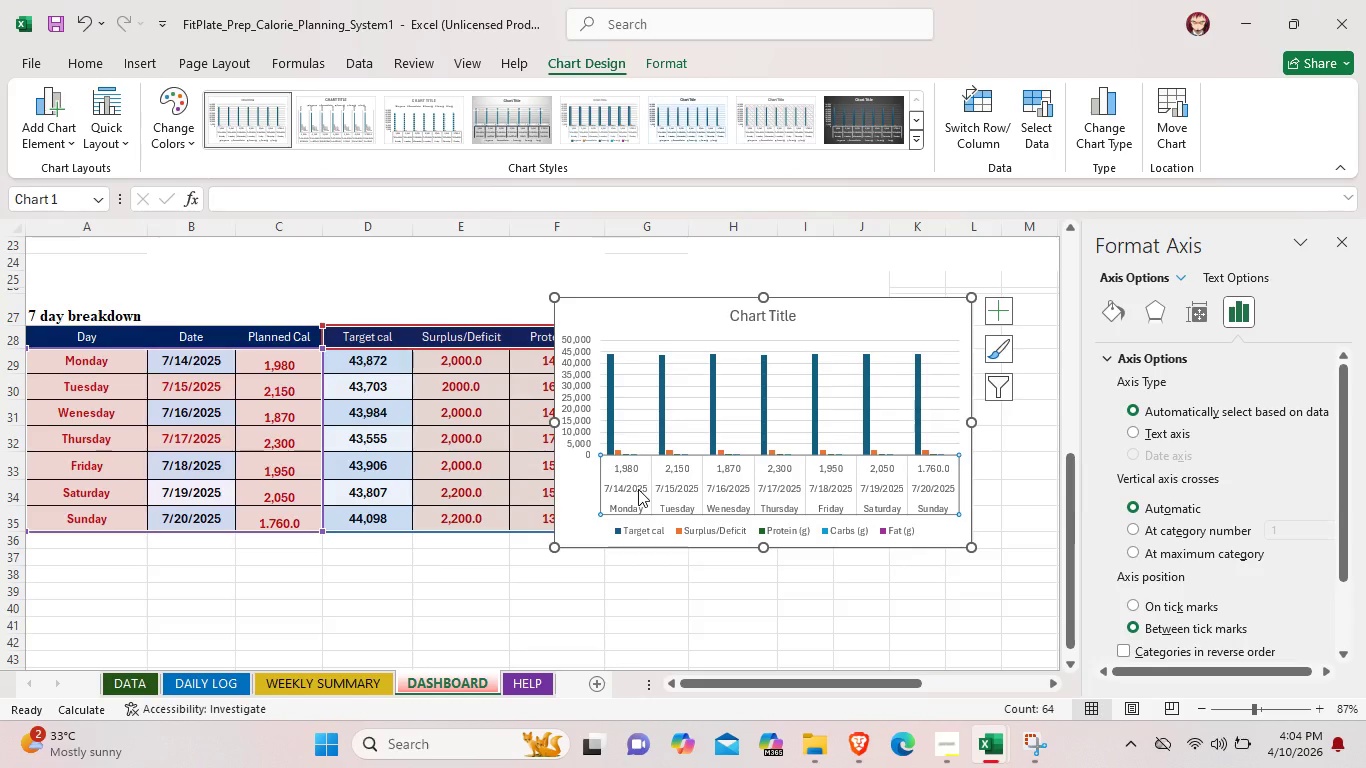 
left_click([638, 489])
 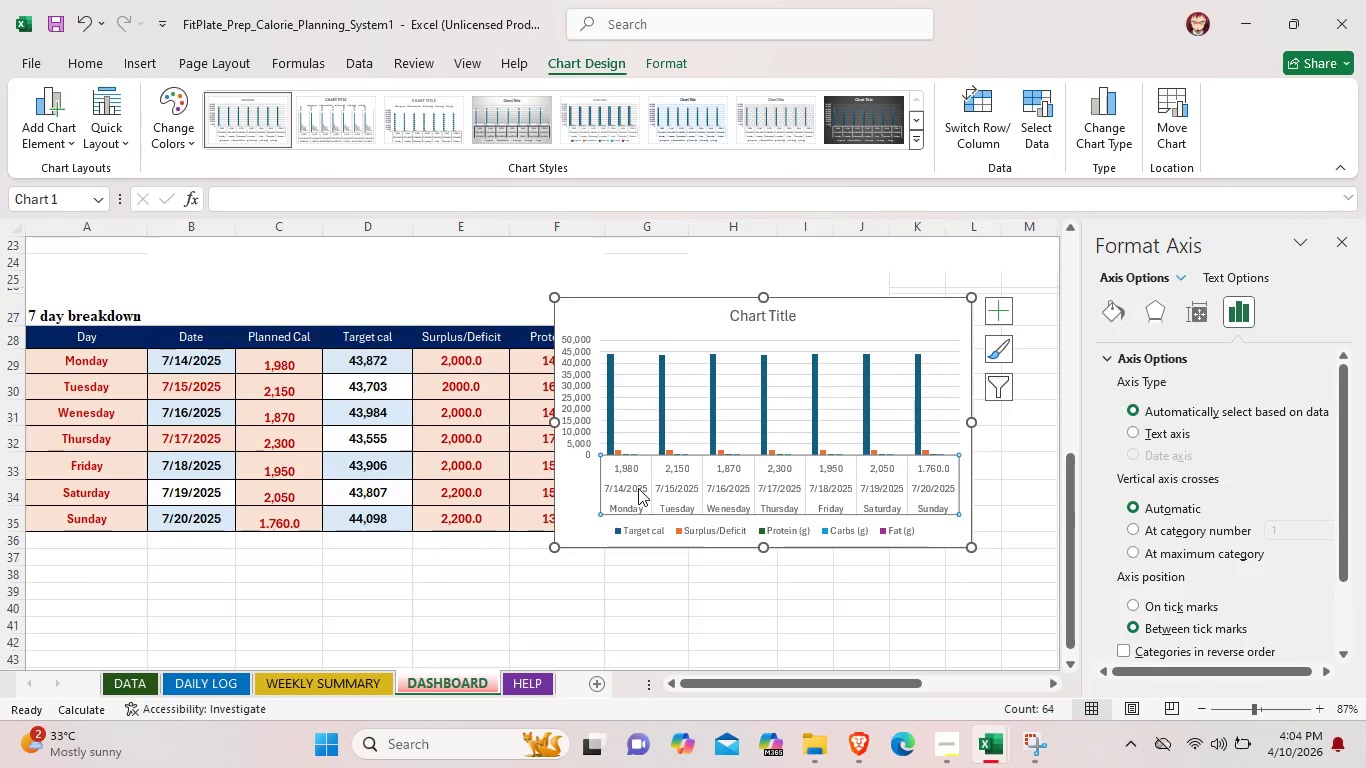 
double_click([638, 488])
 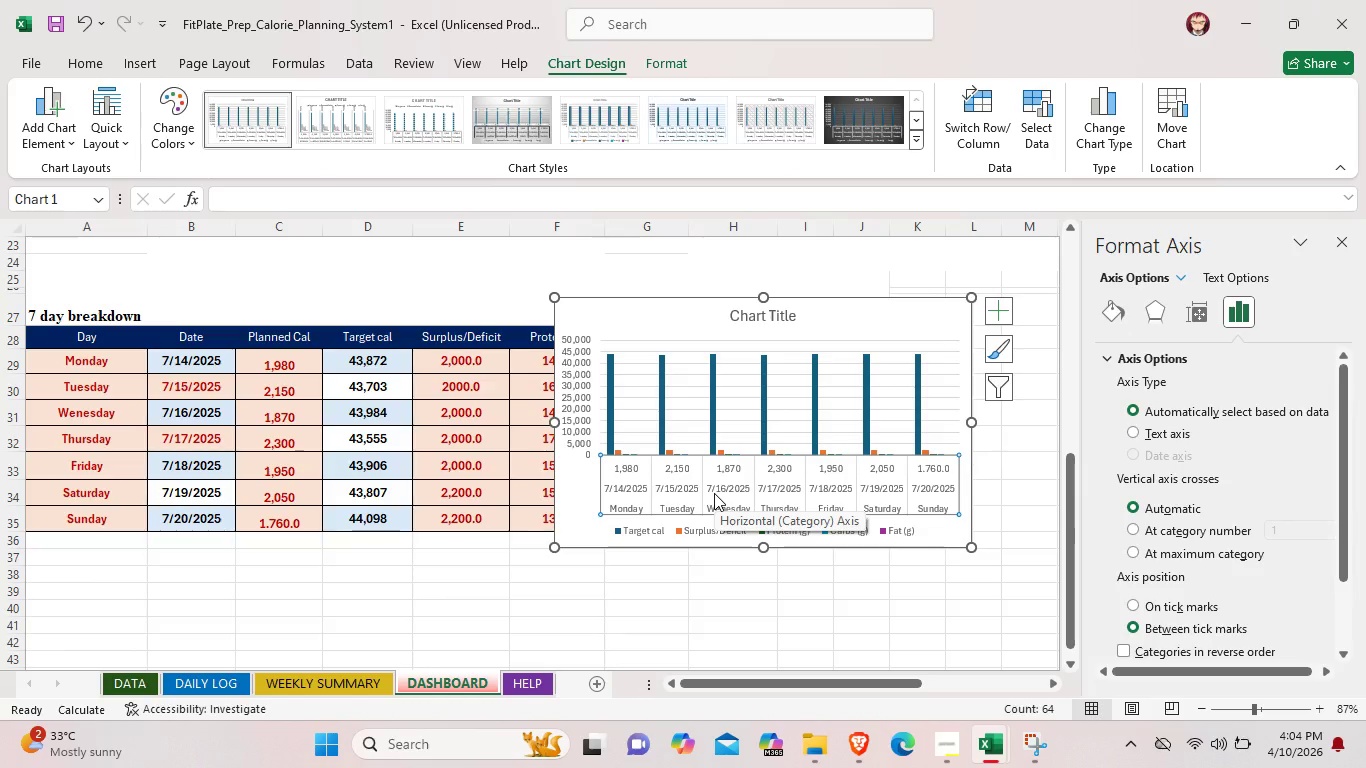 
wait(14.65)
 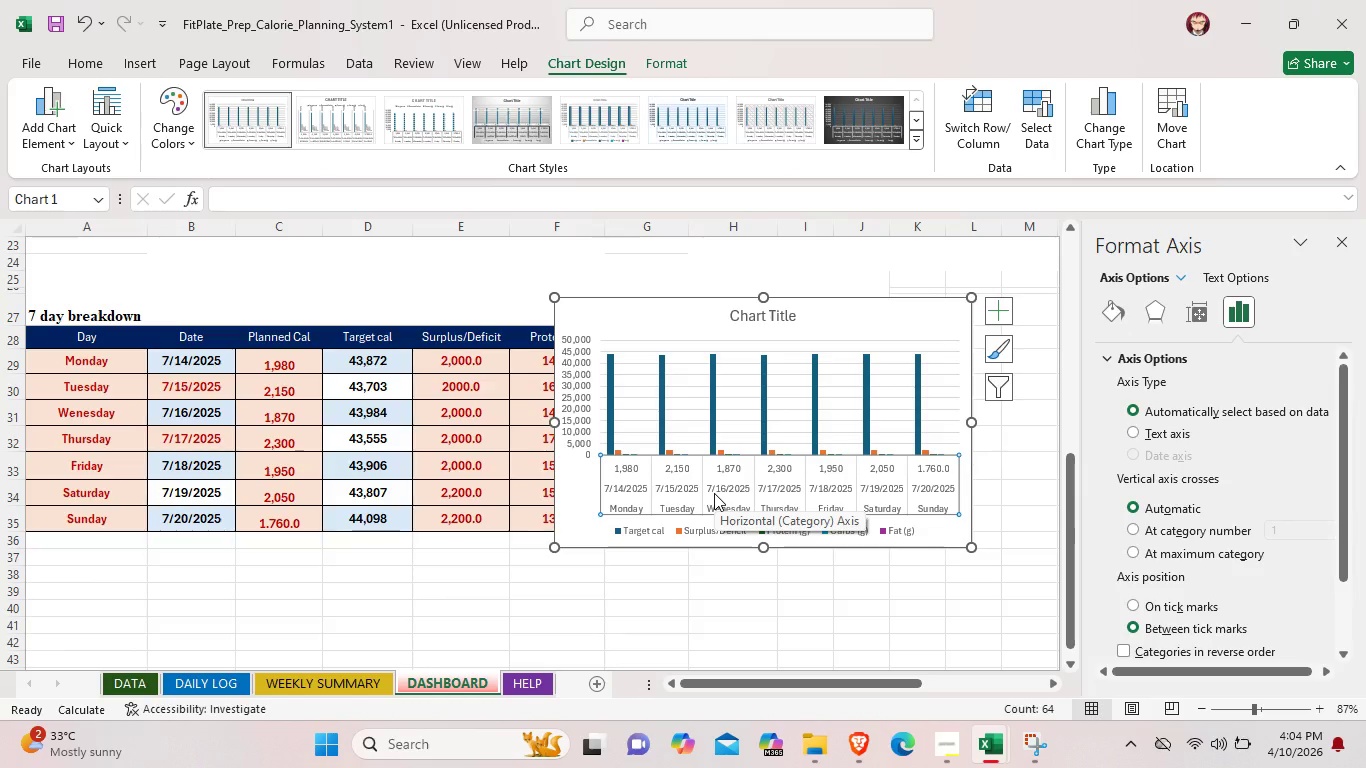 
mouse_move([797, 423])
 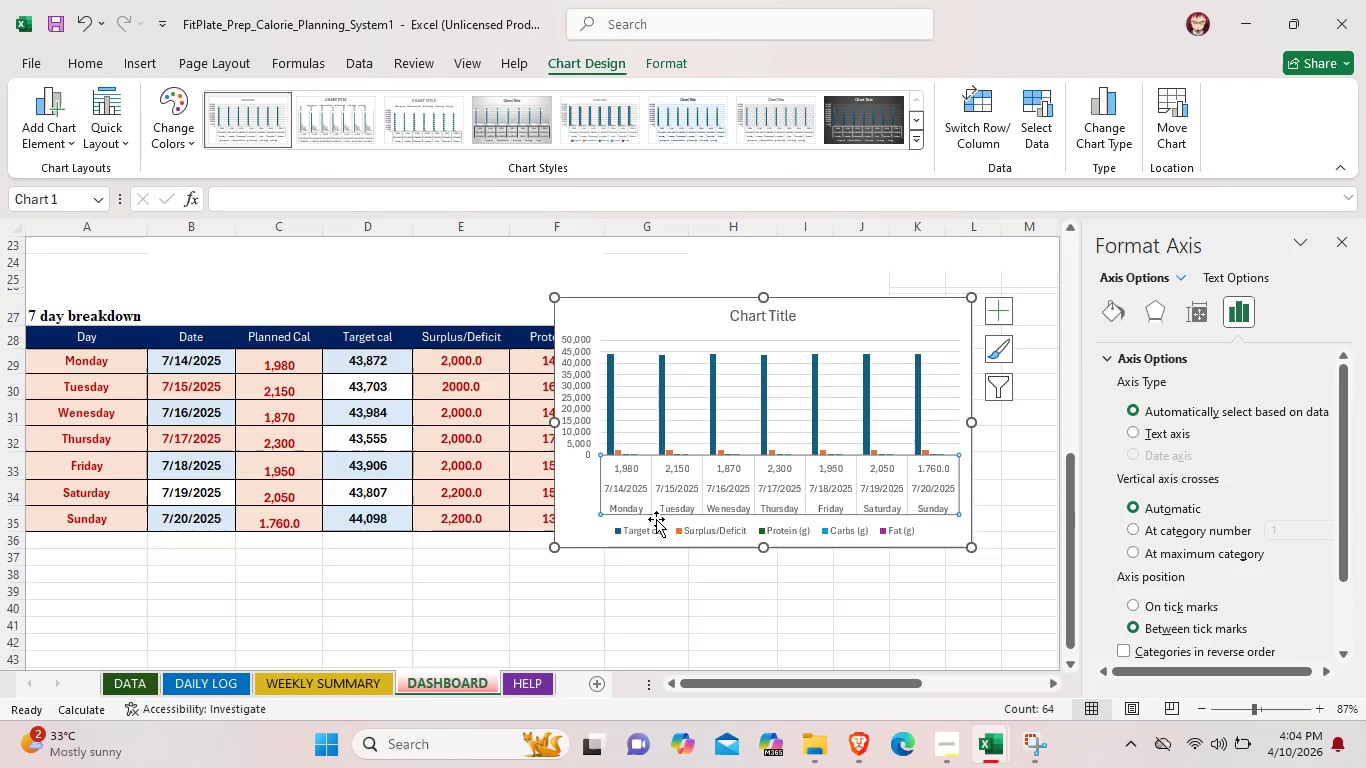 
wait(12.53)
 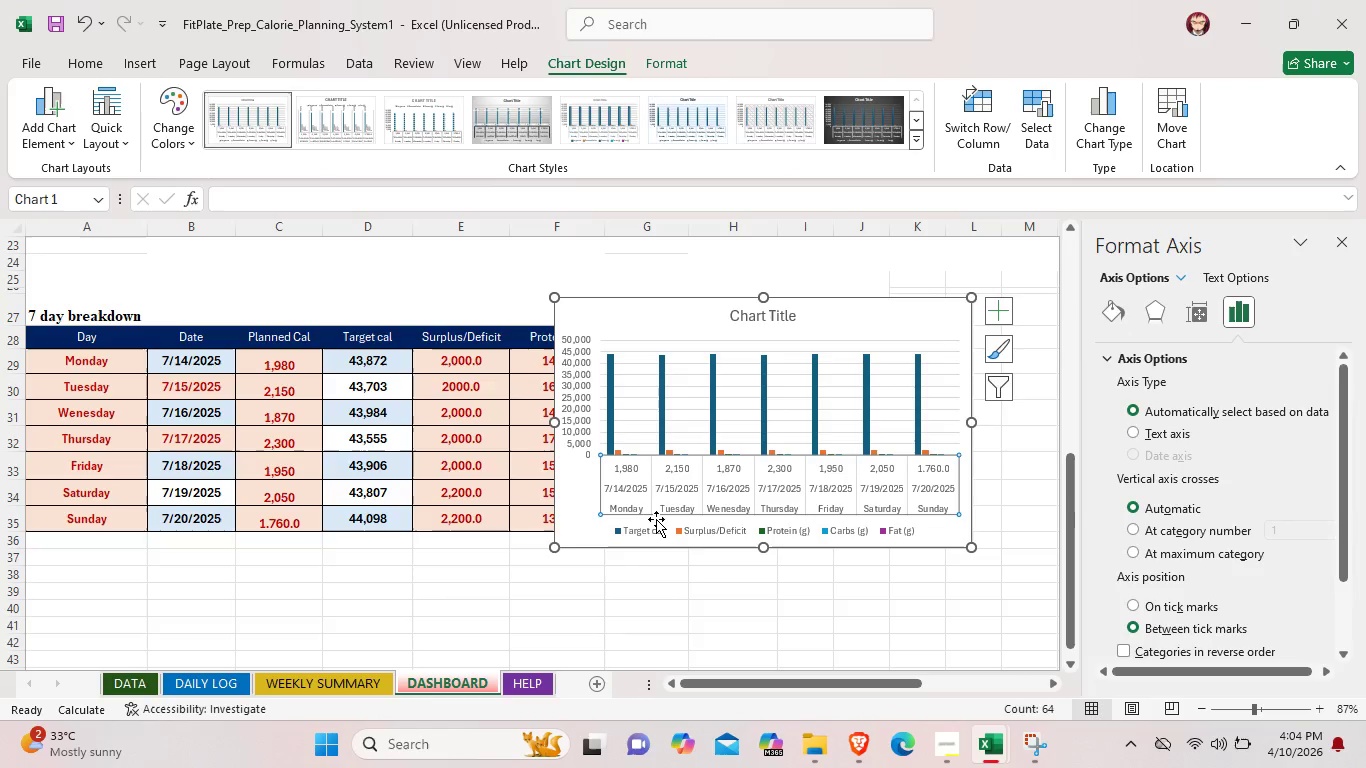 
left_click([583, 445])
 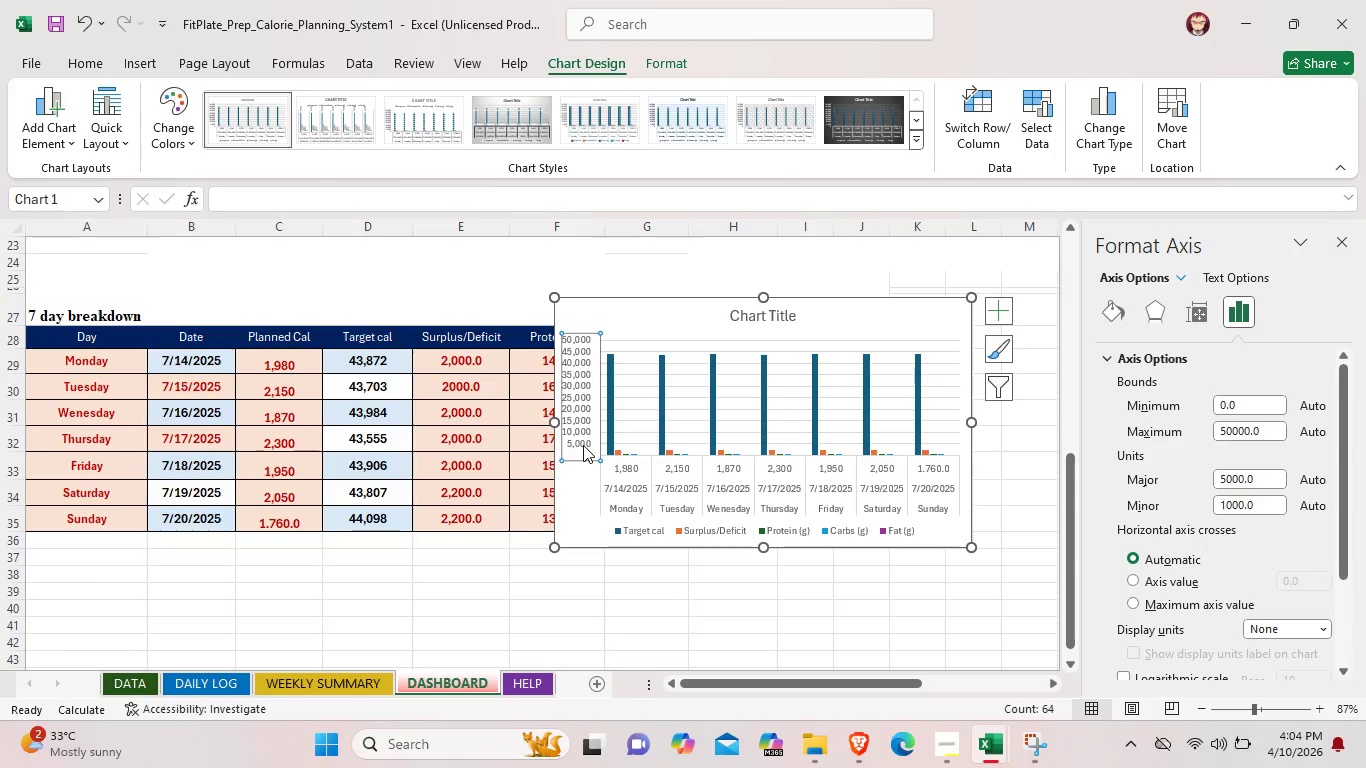 
wait(9.66)
 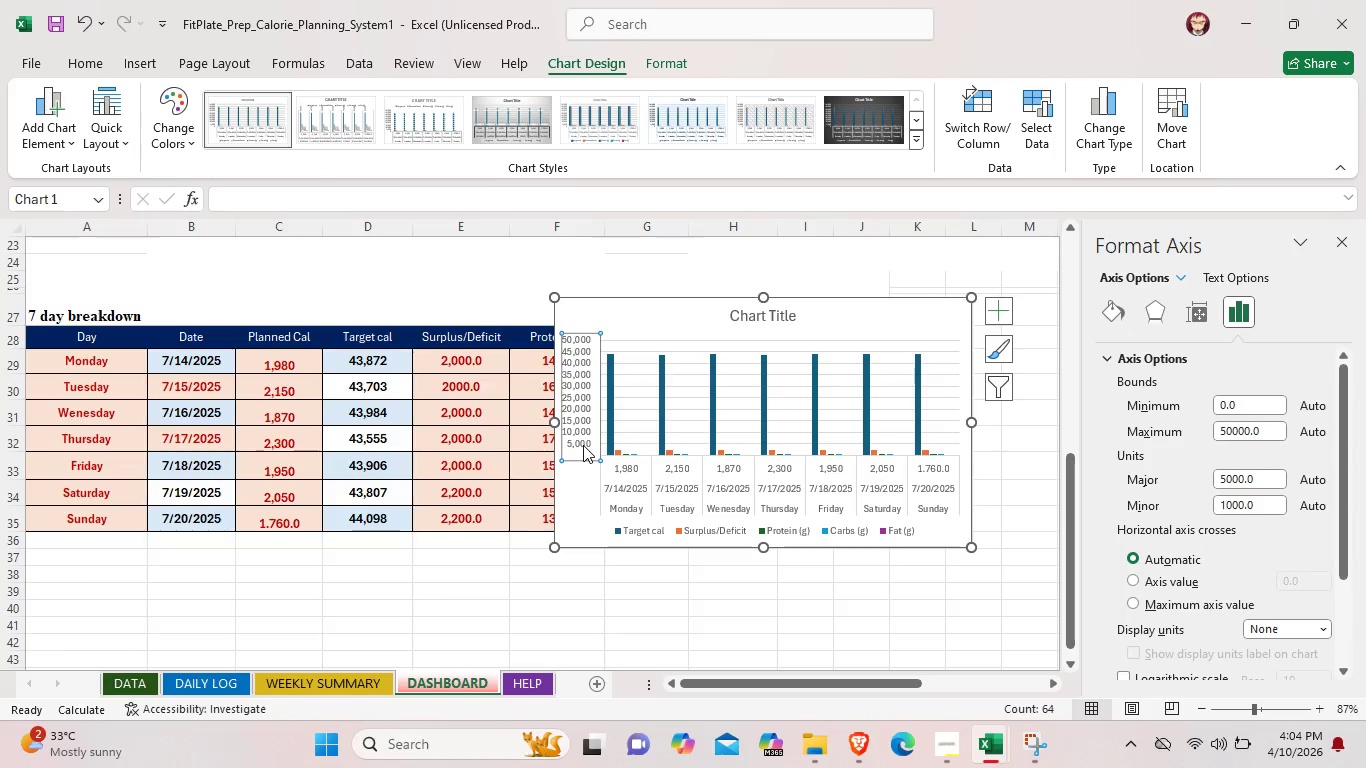 
left_click([583, 445])
 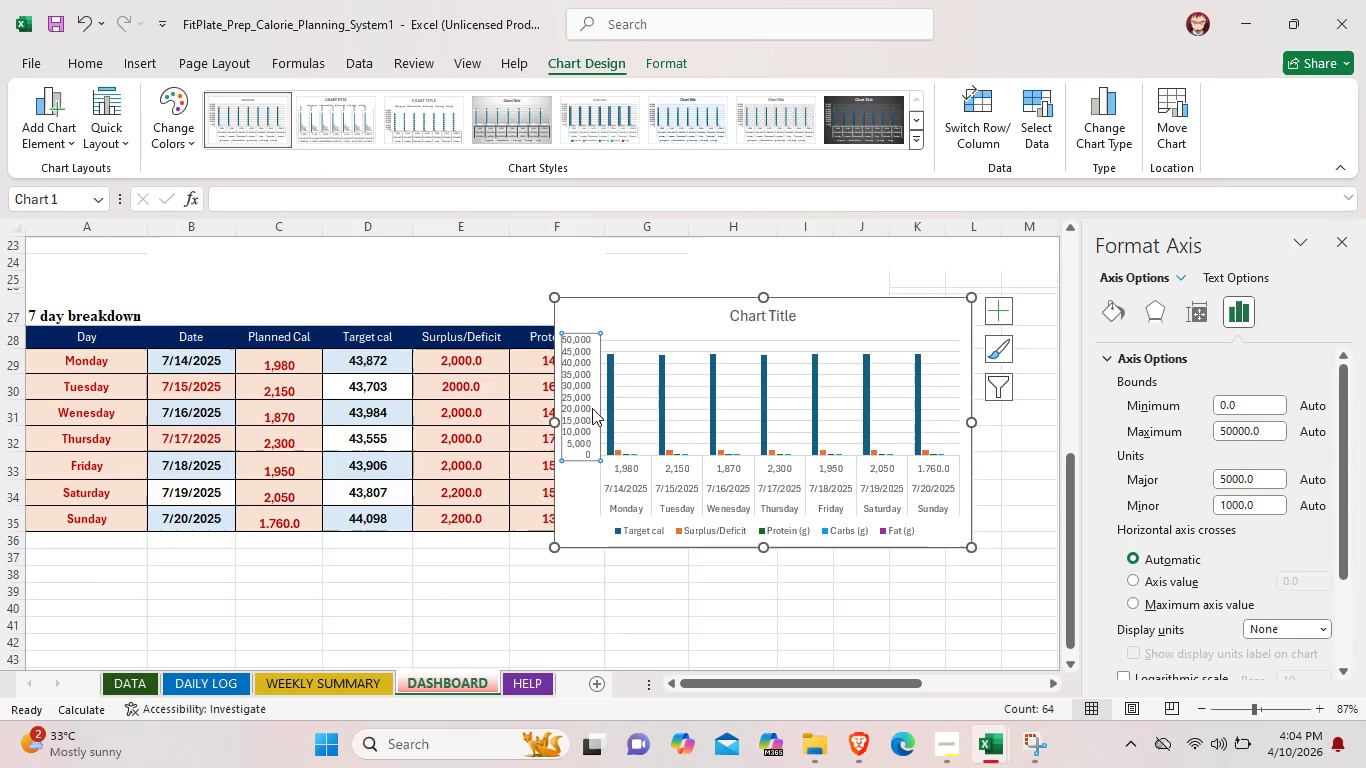 
left_click([592, 408])
 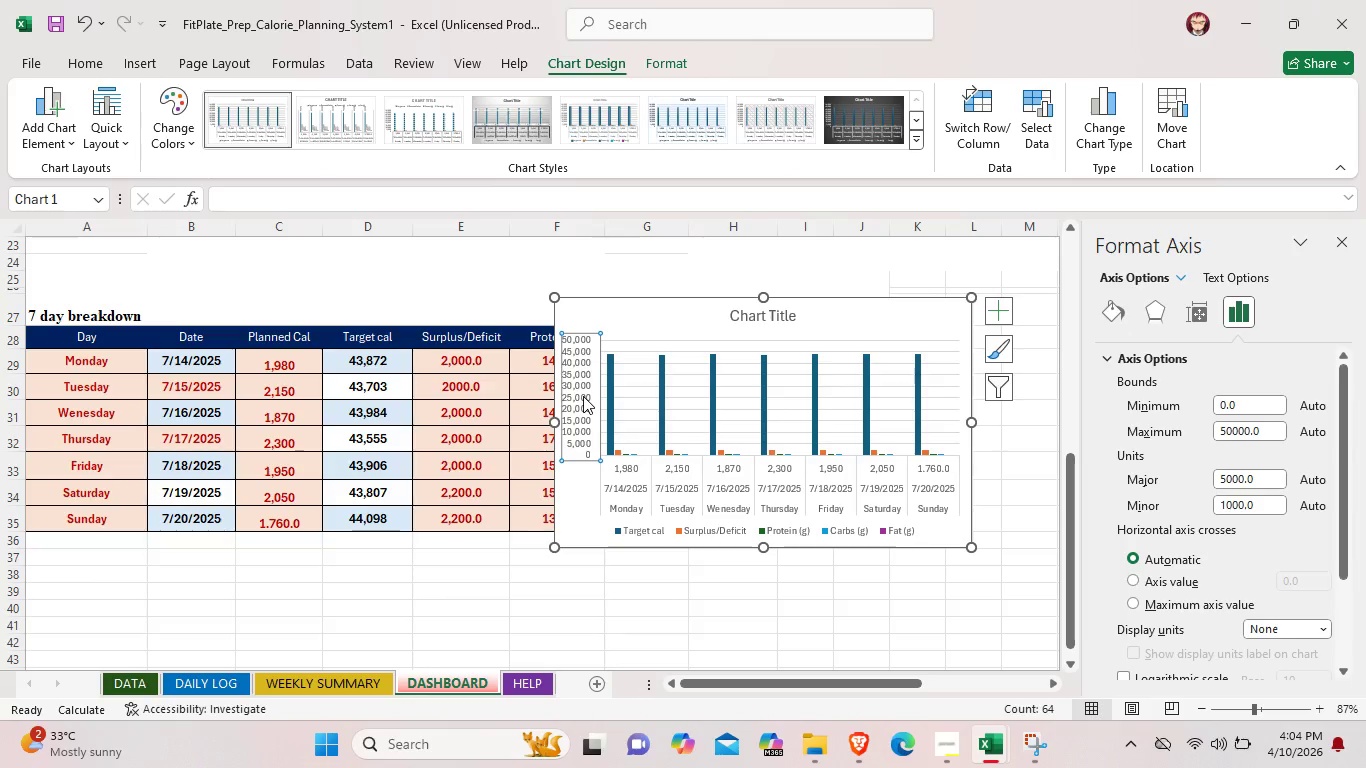 
double_click([583, 396])
 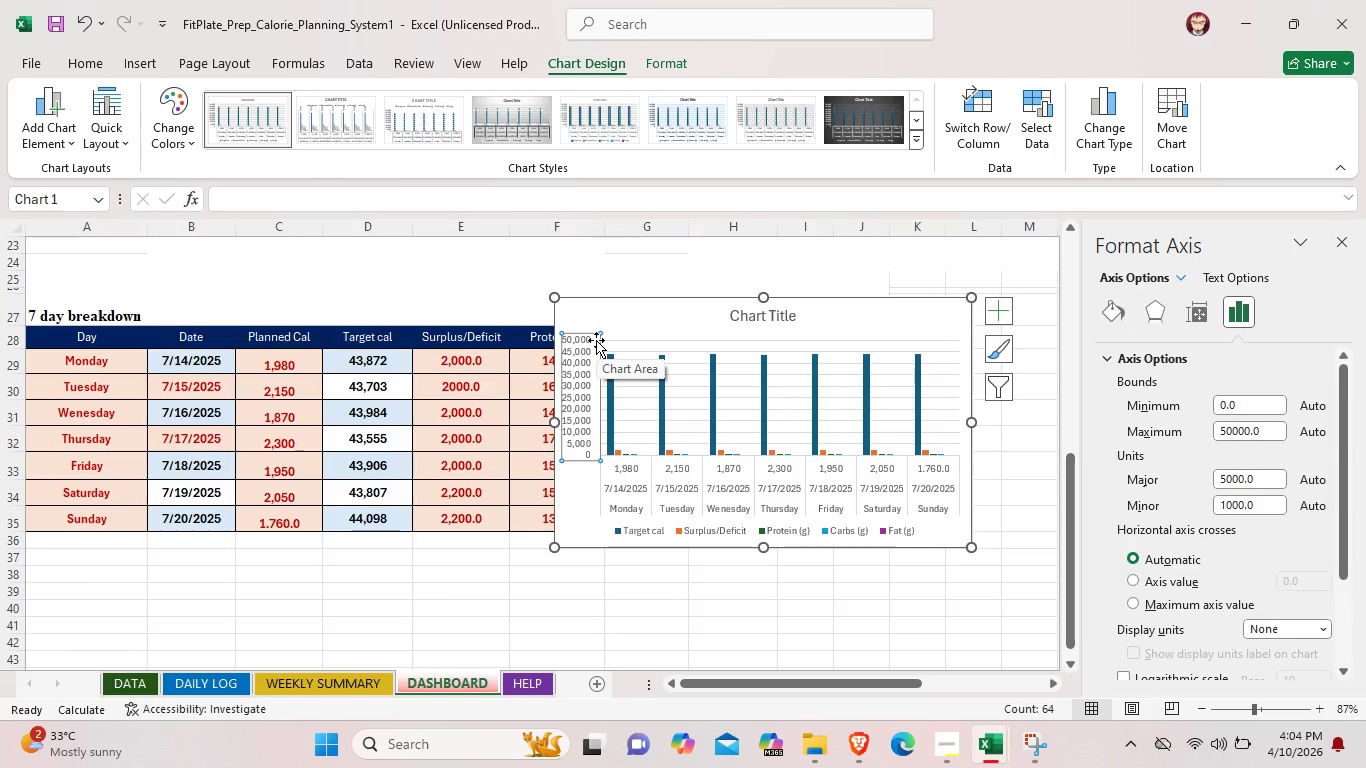 
wait(7.42)
 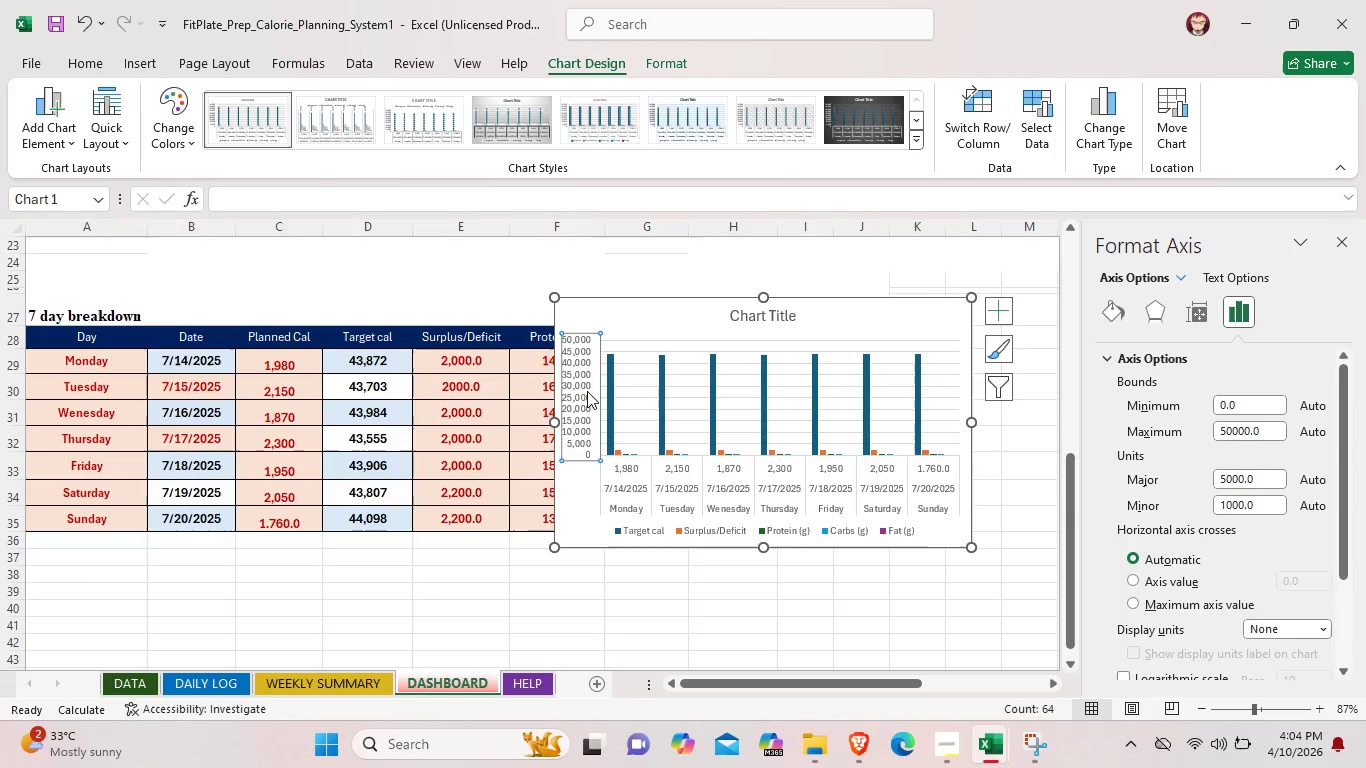 
left_click_drag(start_coordinate=[601, 336], to_coordinate=[597, 359])
 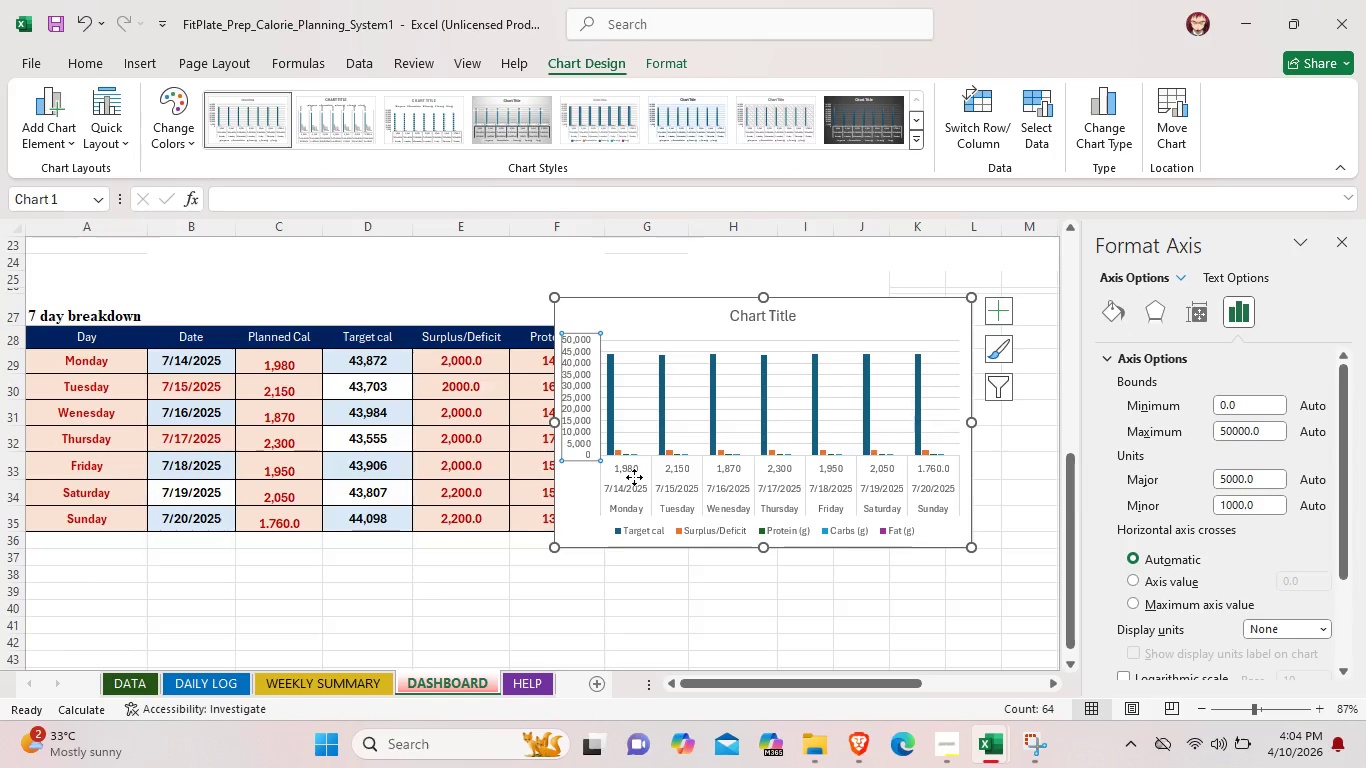 
left_click([634, 477])
 